 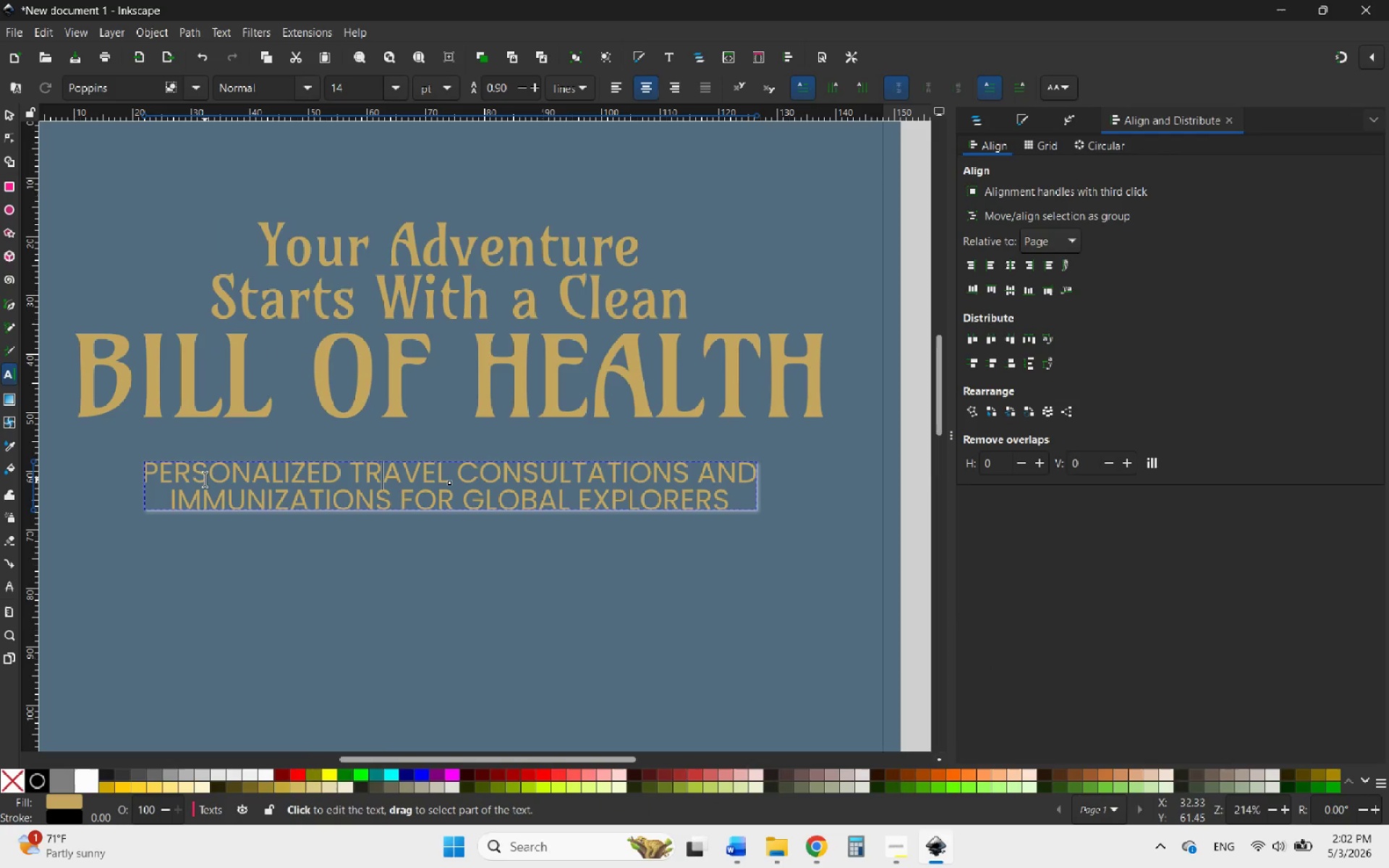 
left_click_drag(start_coordinate=[148, 472], to_coordinate=[800, 555])
 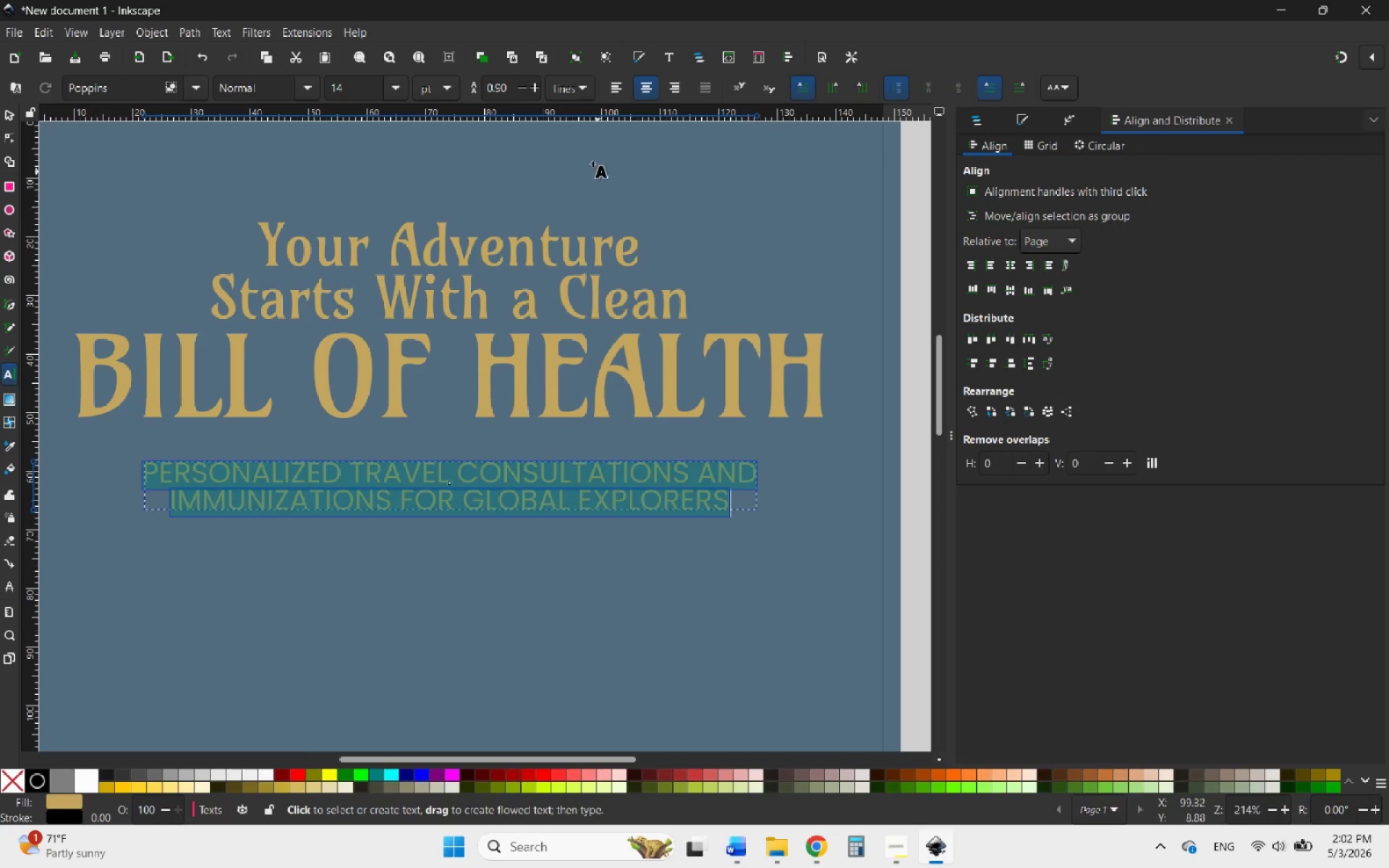 
mouse_move([582, 106])
 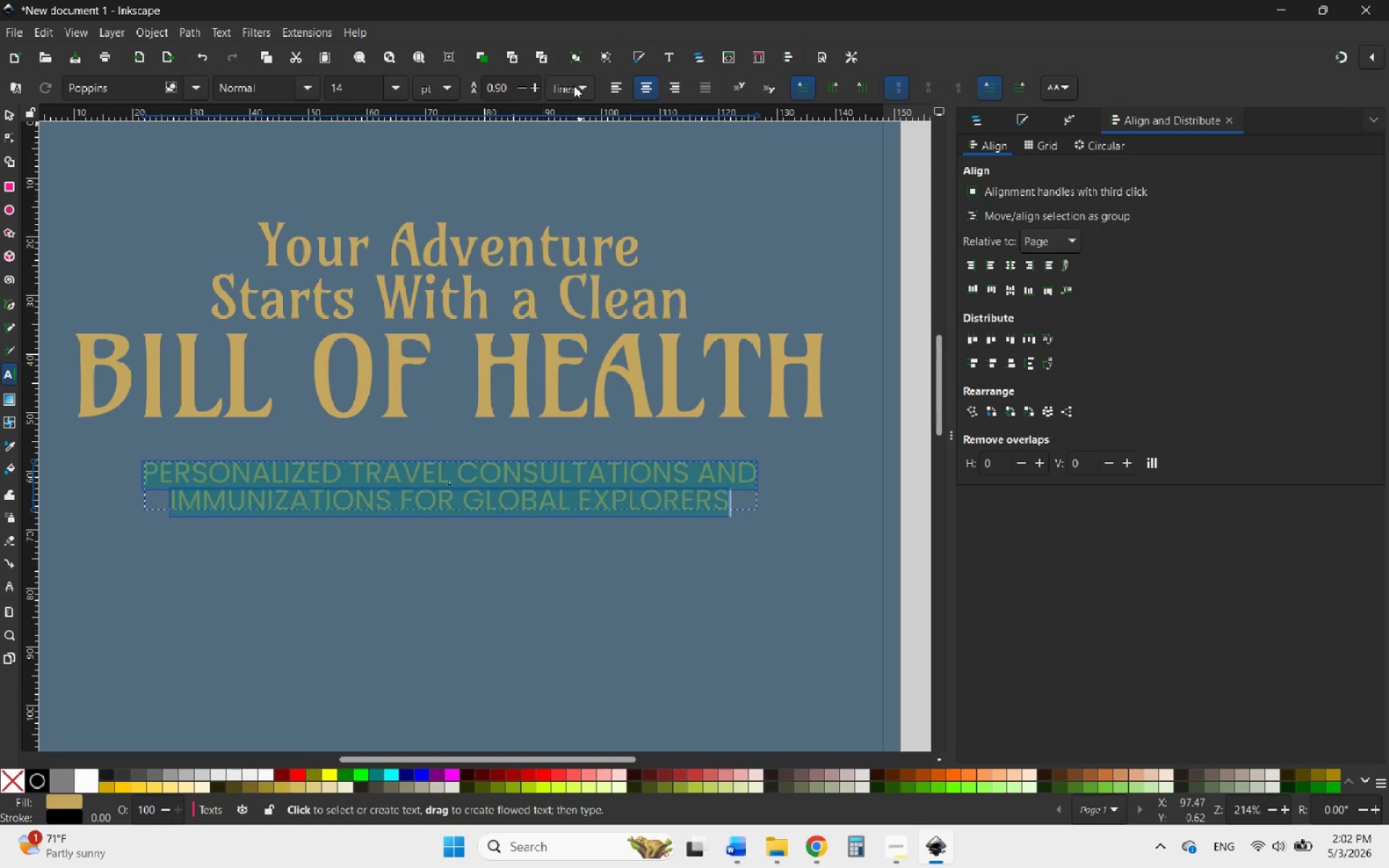 
left_click([574, 85])
 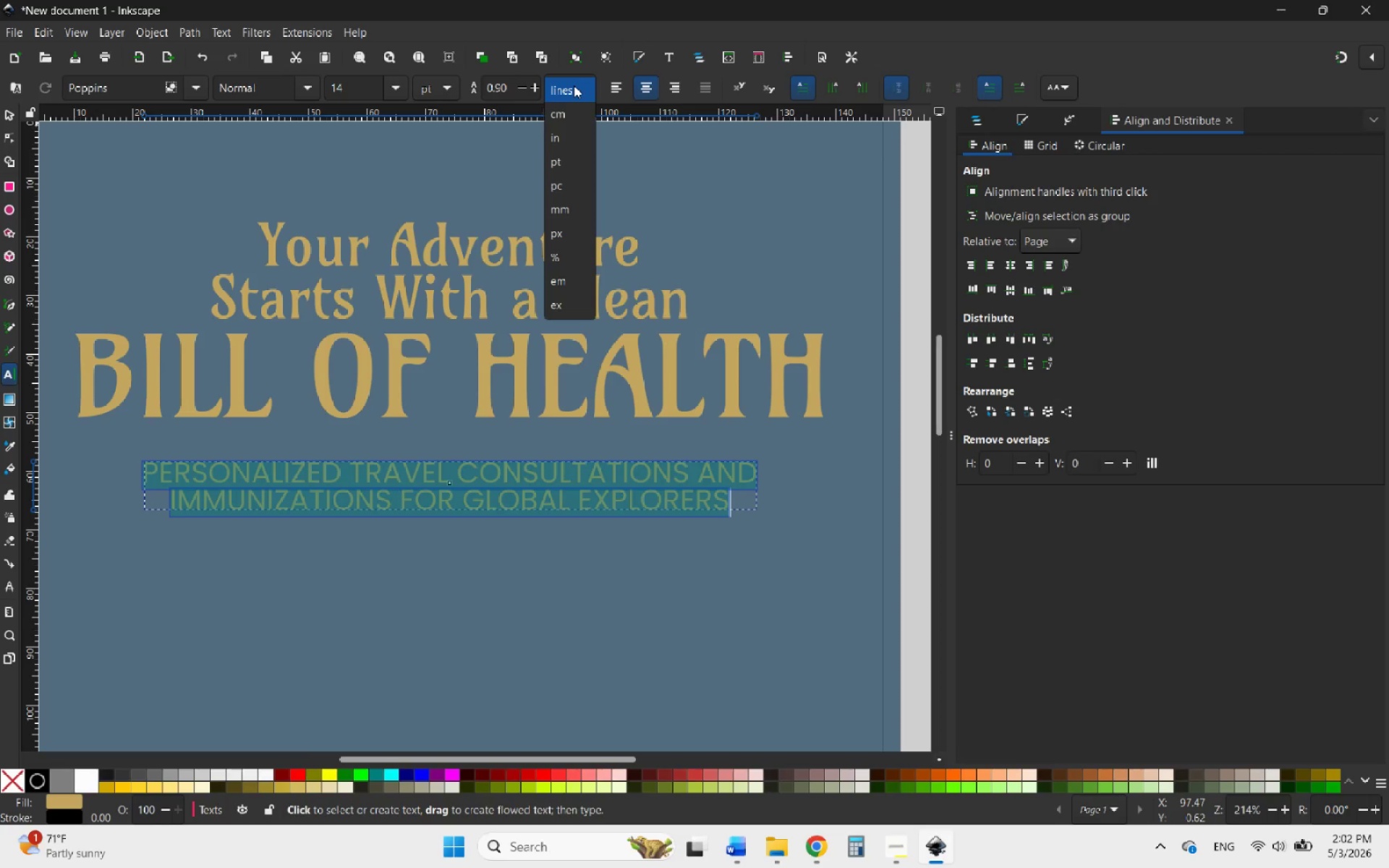 
left_click([574, 85])
 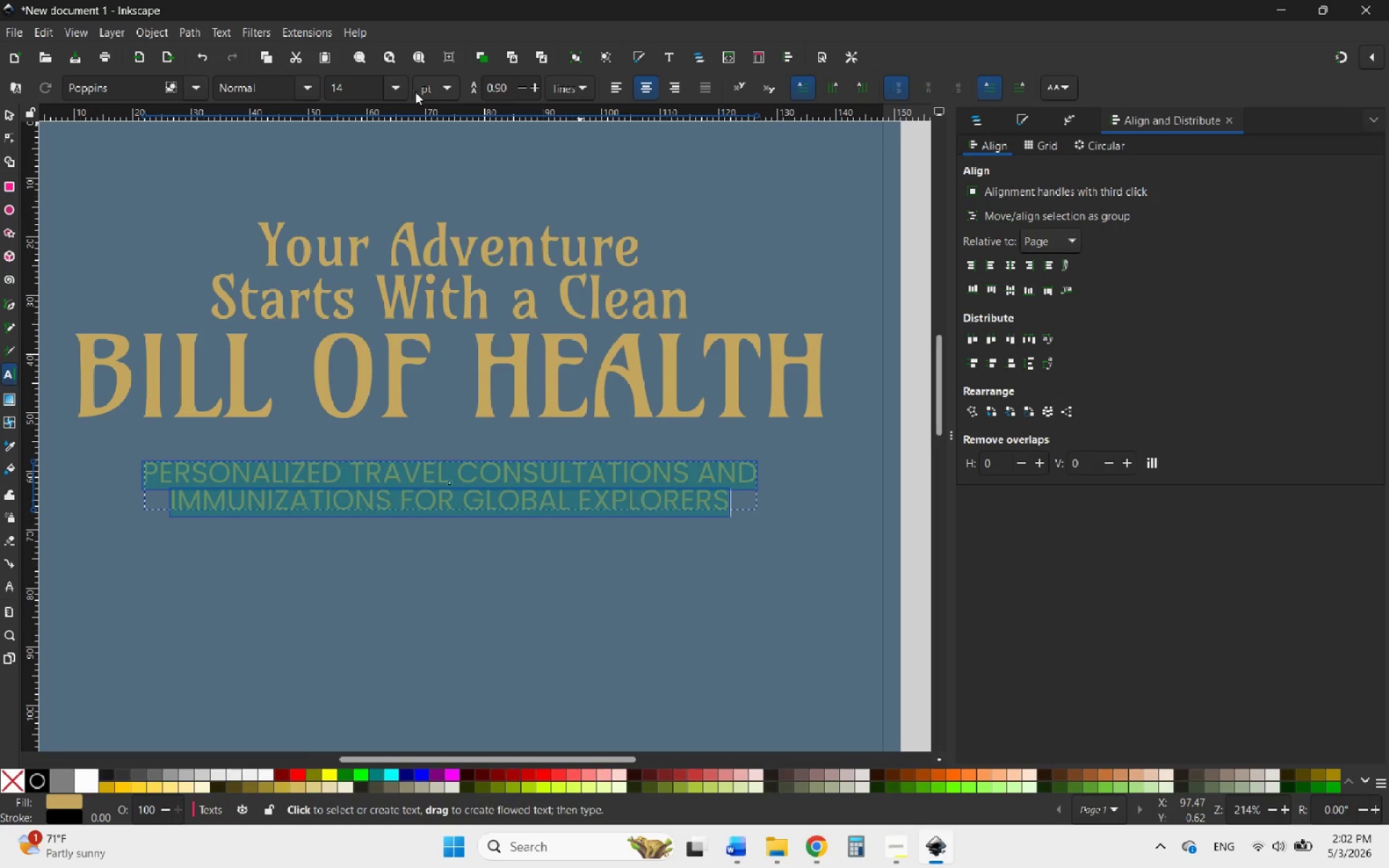 
wait(5.75)
 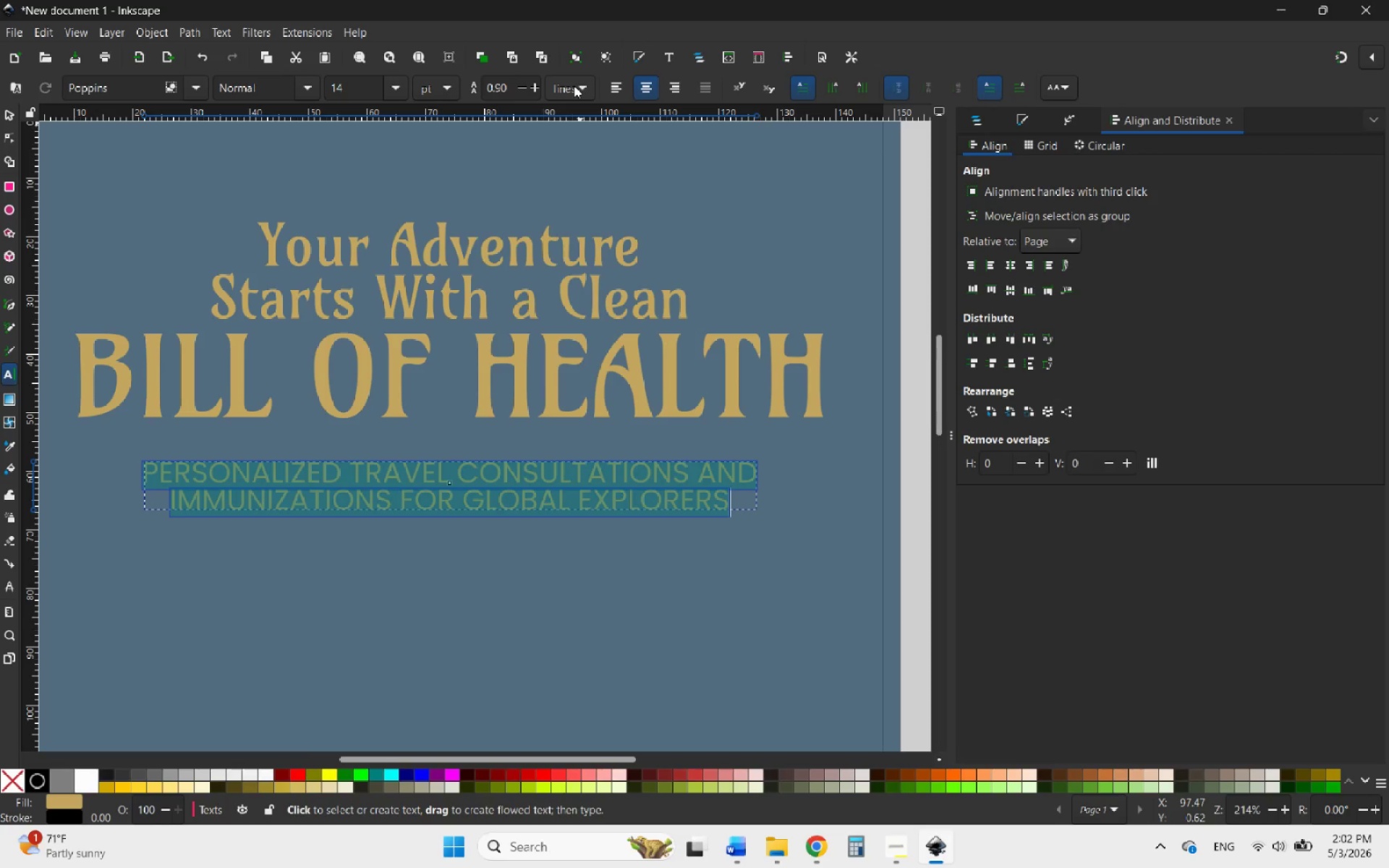 
mouse_move([395, 92])
 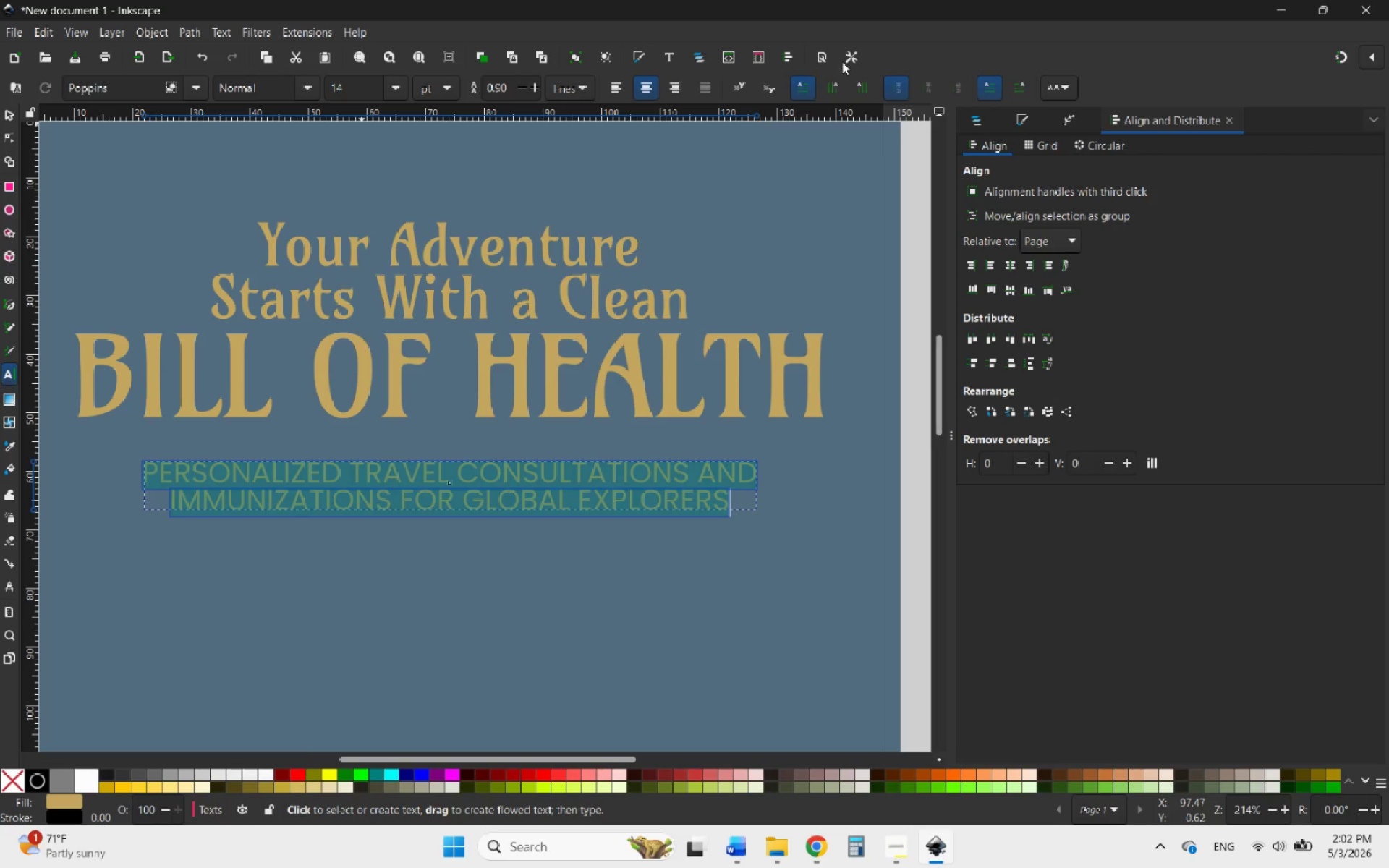 
mouse_move([843, 93])
 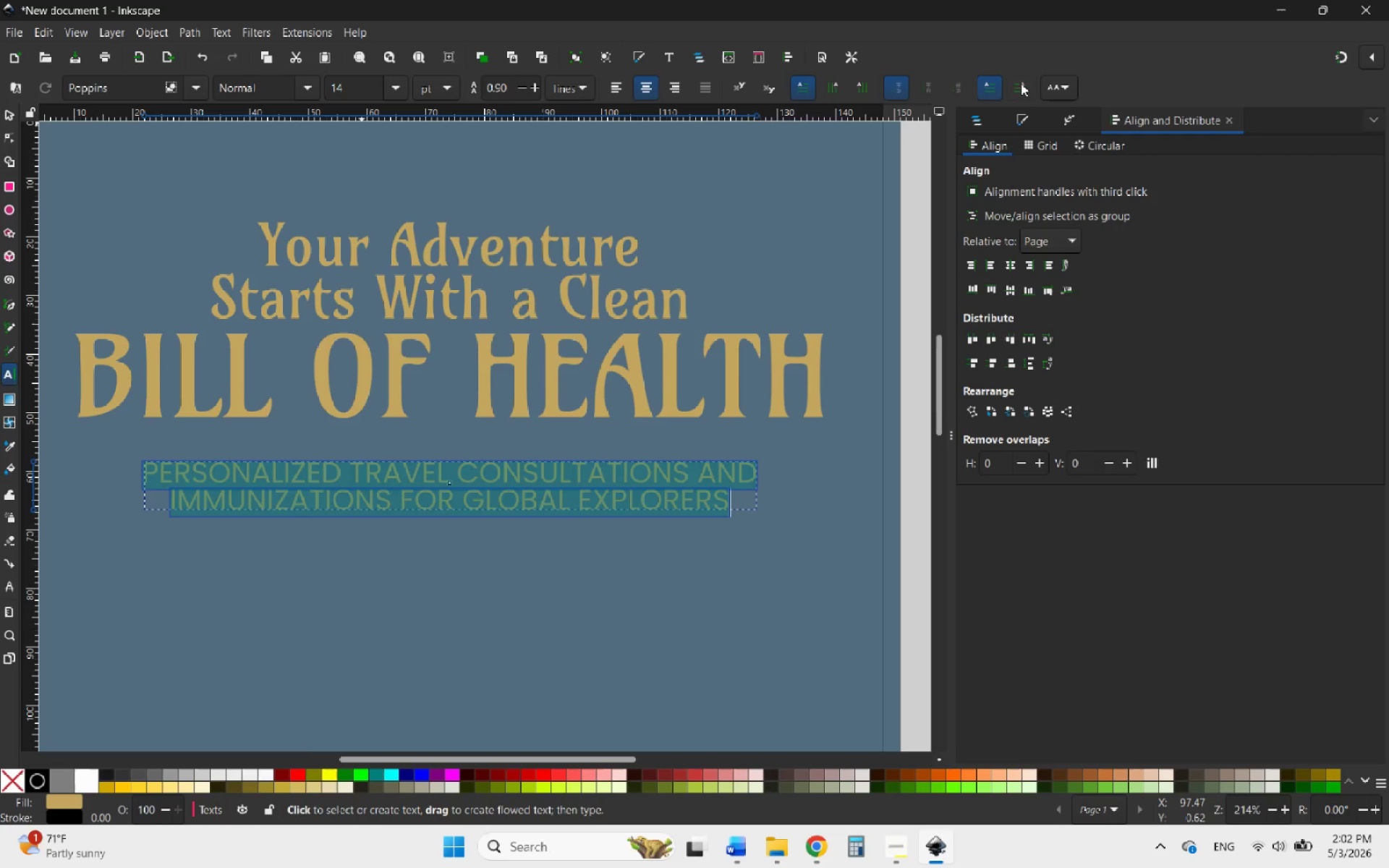 
mouse_move([1003, 85])
 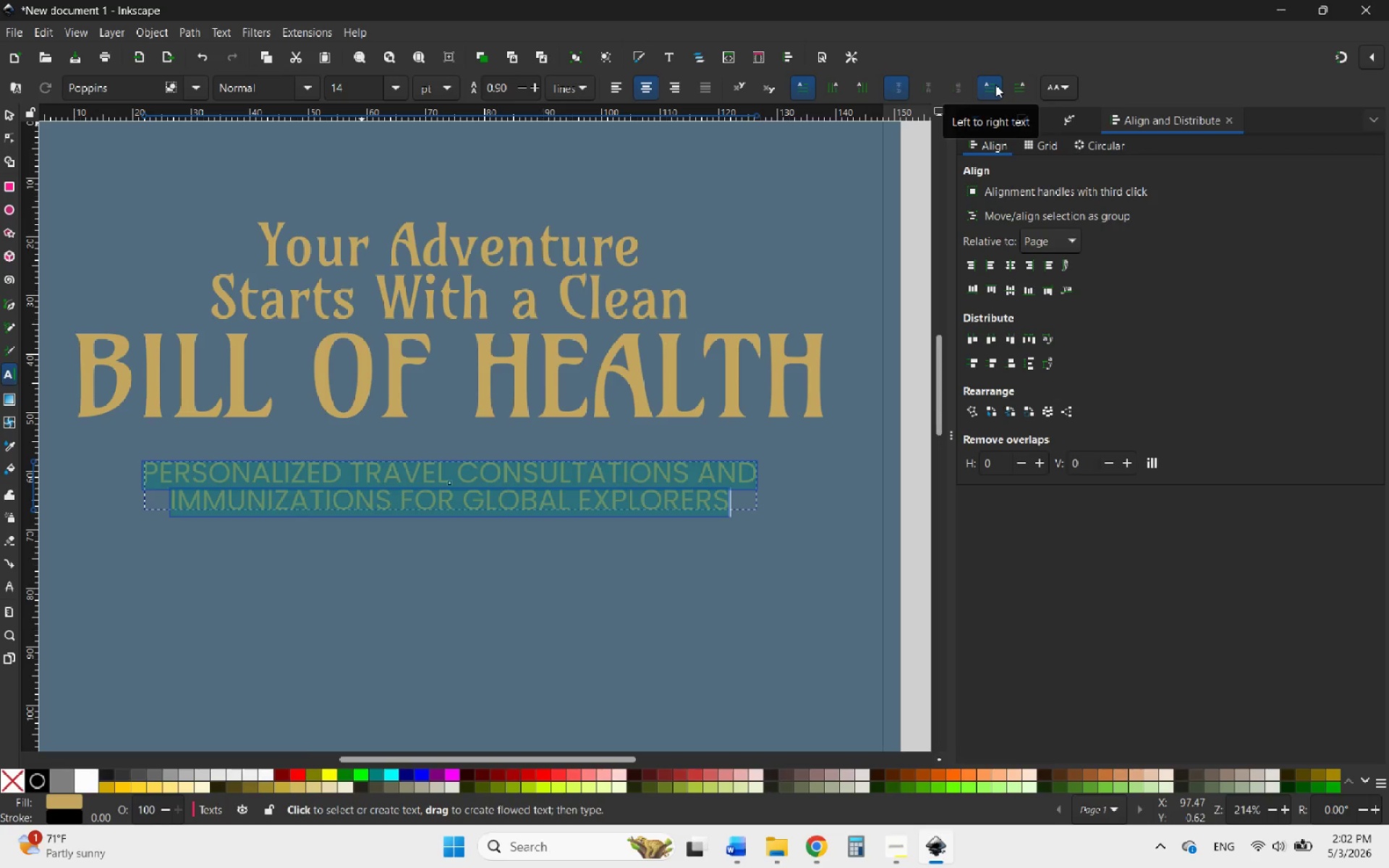 
mouse_move([982, 85])
 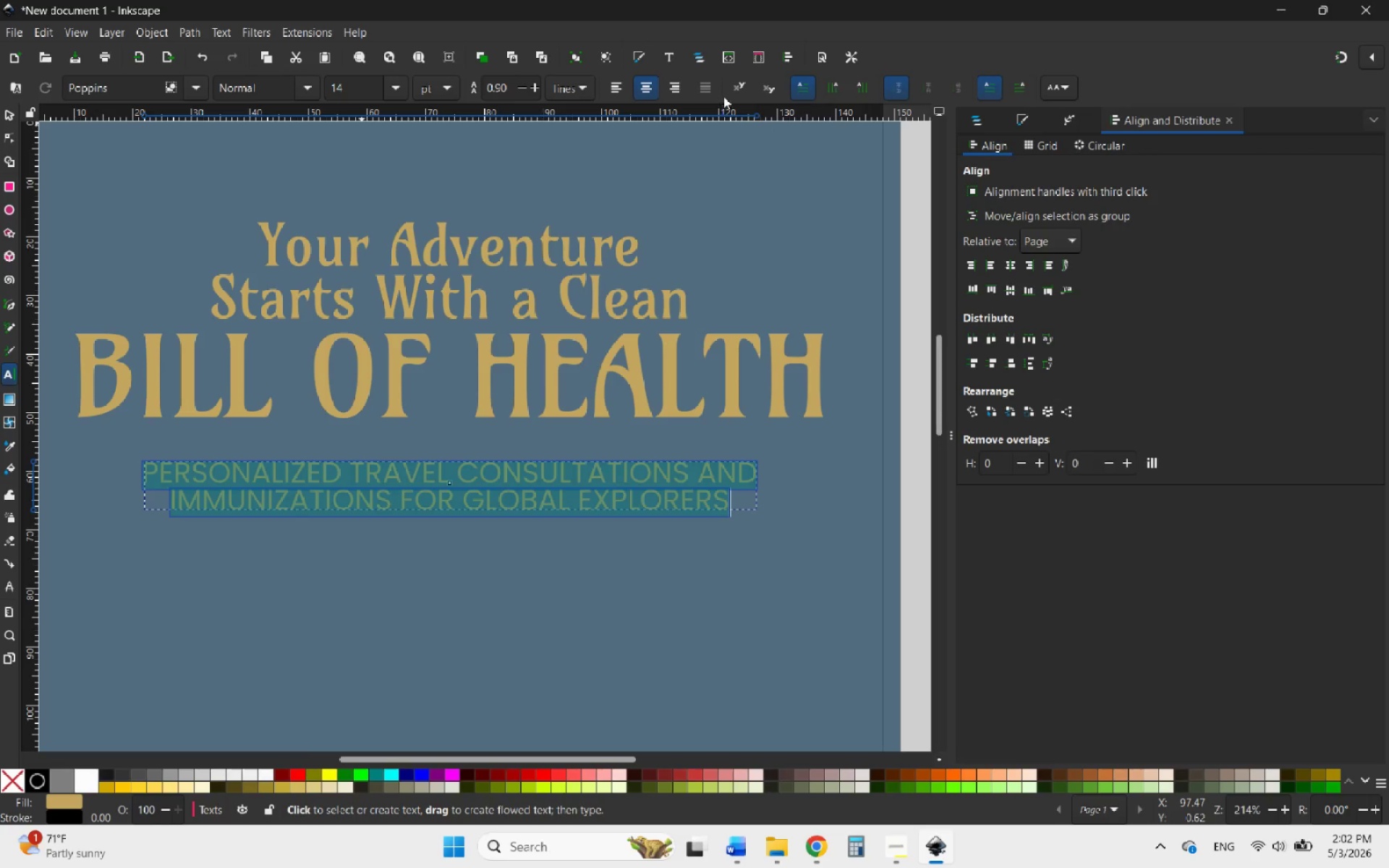 
mouse_move([713, 61])
 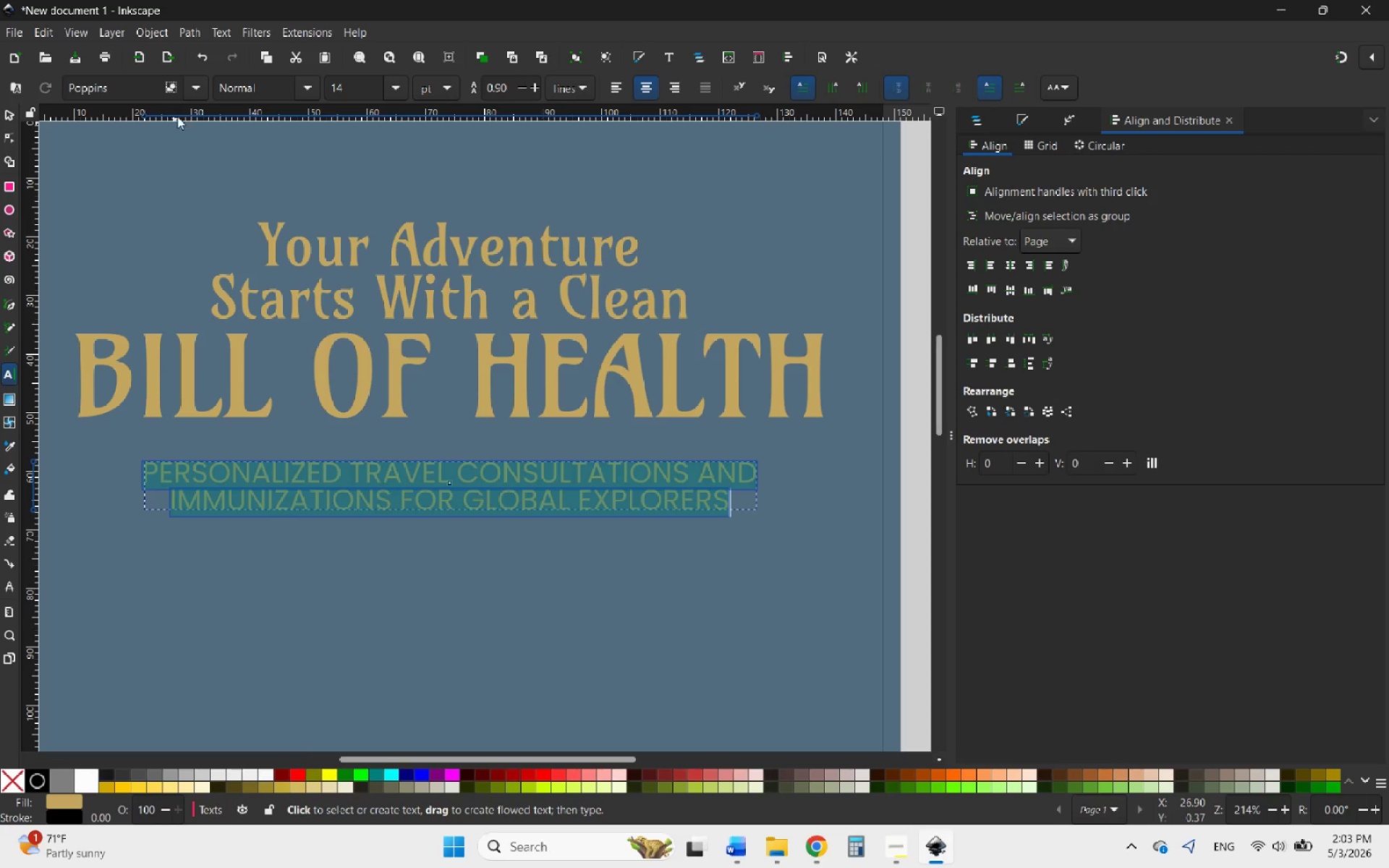 
wait(7.78)
 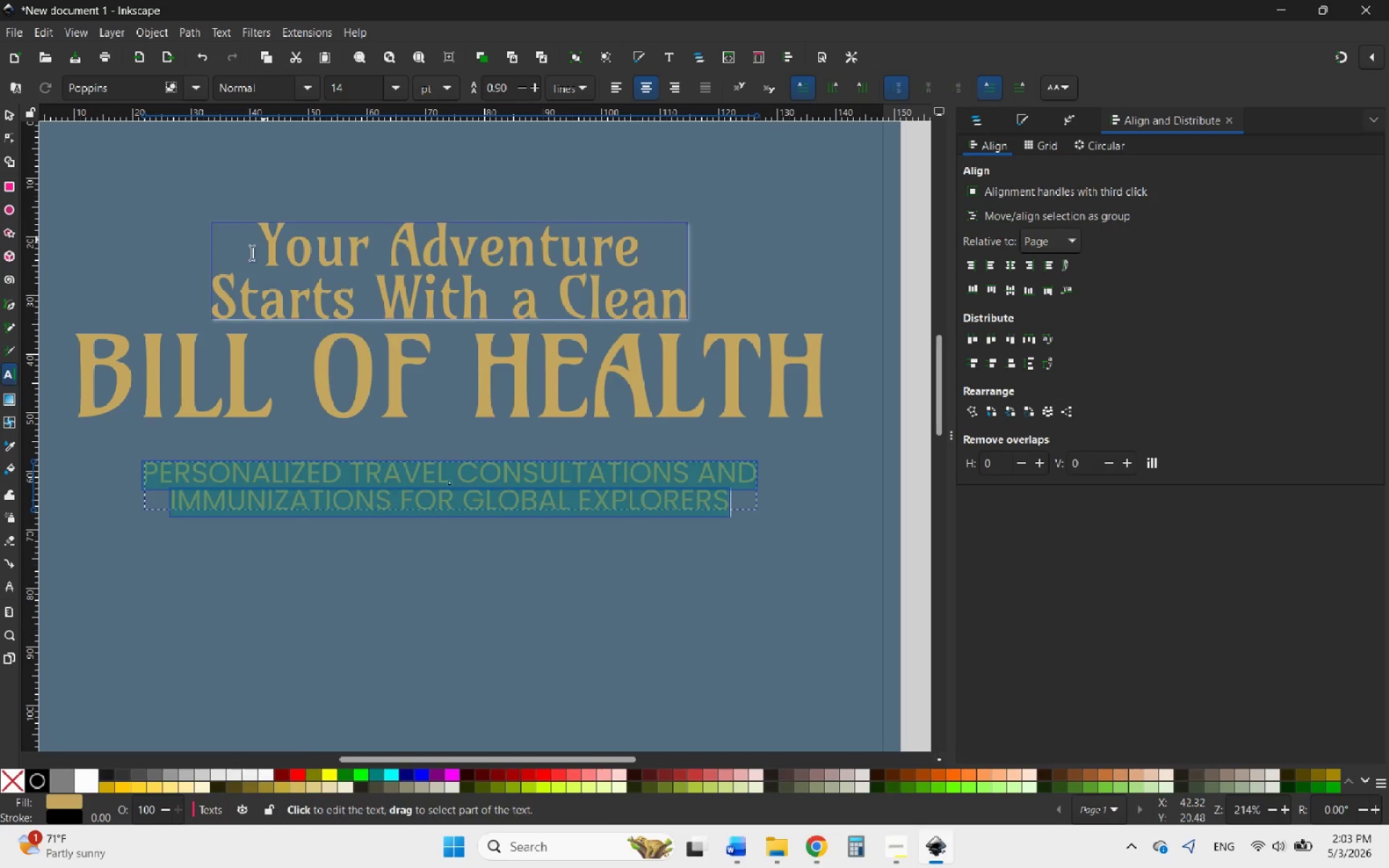 
scroll: coordinate [403, 456], scroll_direction: down, amount: 2.0
 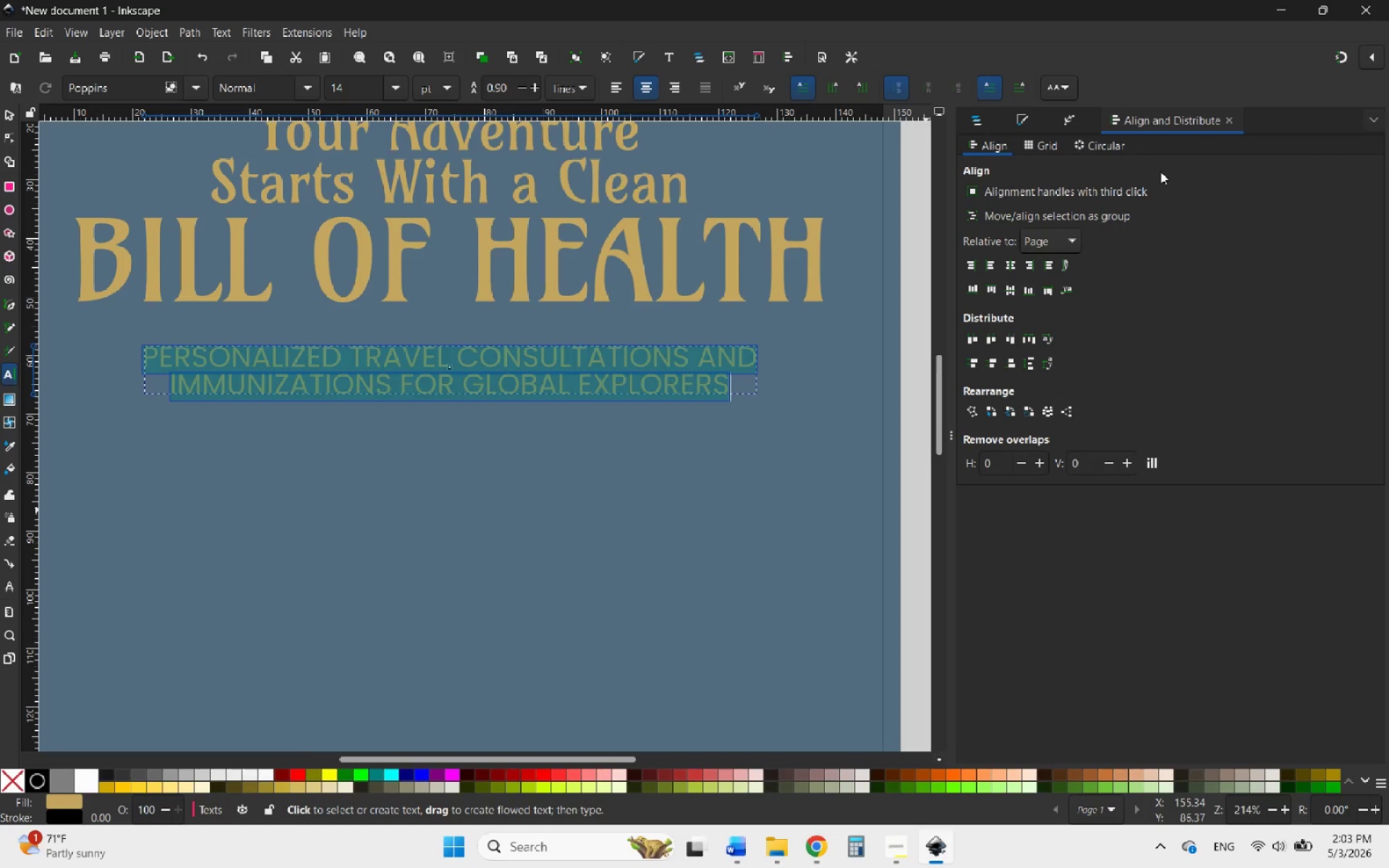 
left_click([1365, 120])
 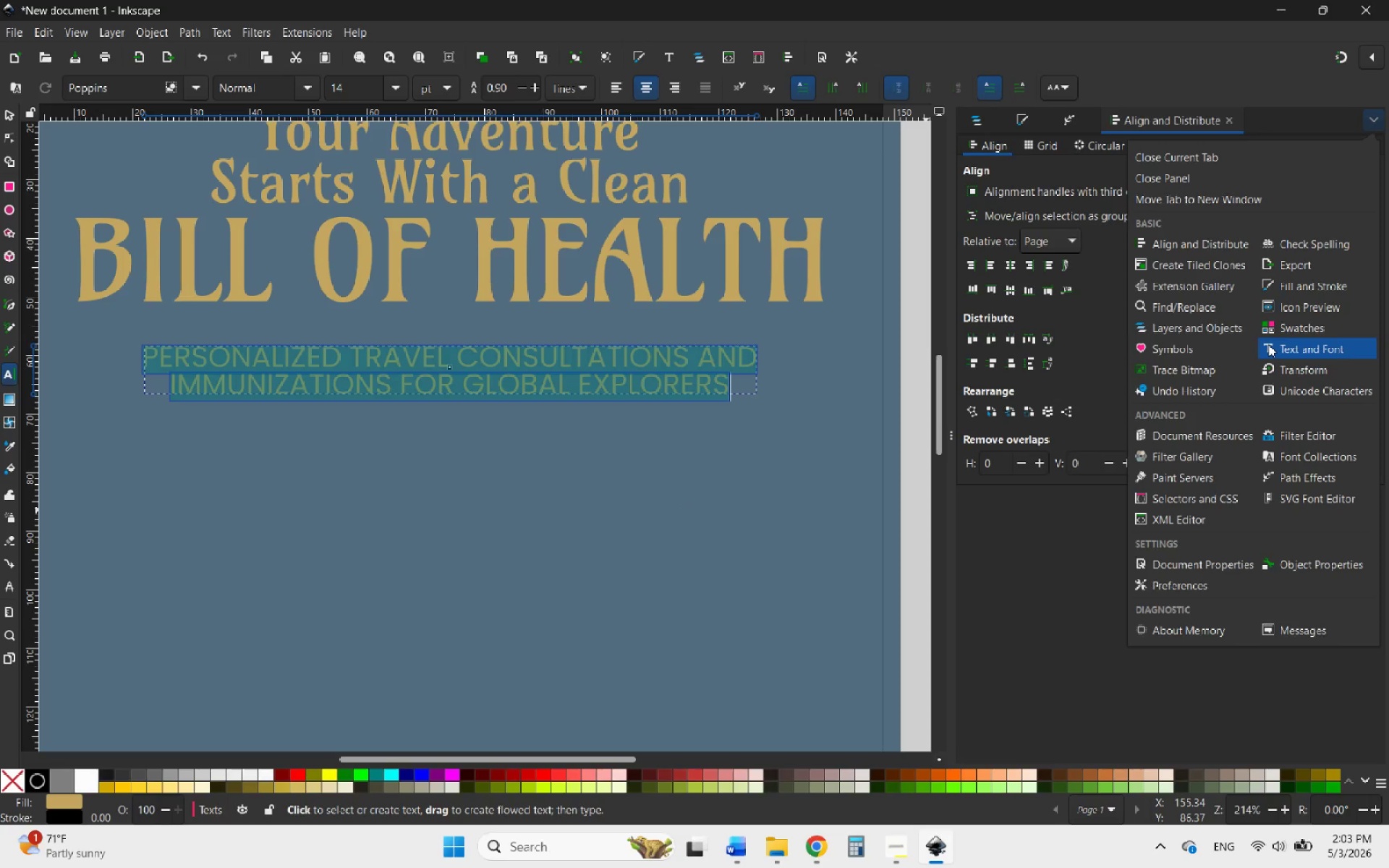 
wait(5.05)
 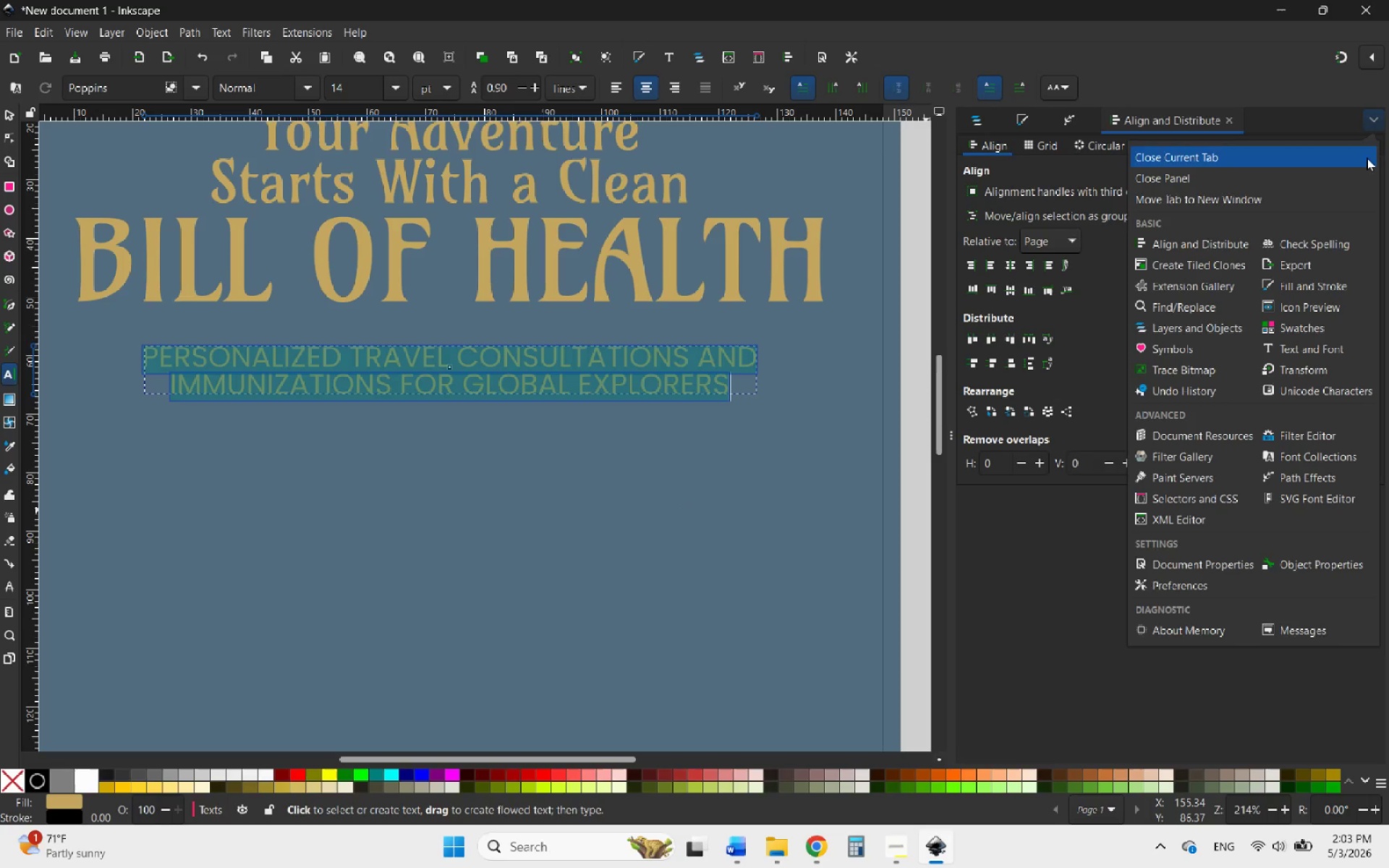 
left_click([1268, 344])
 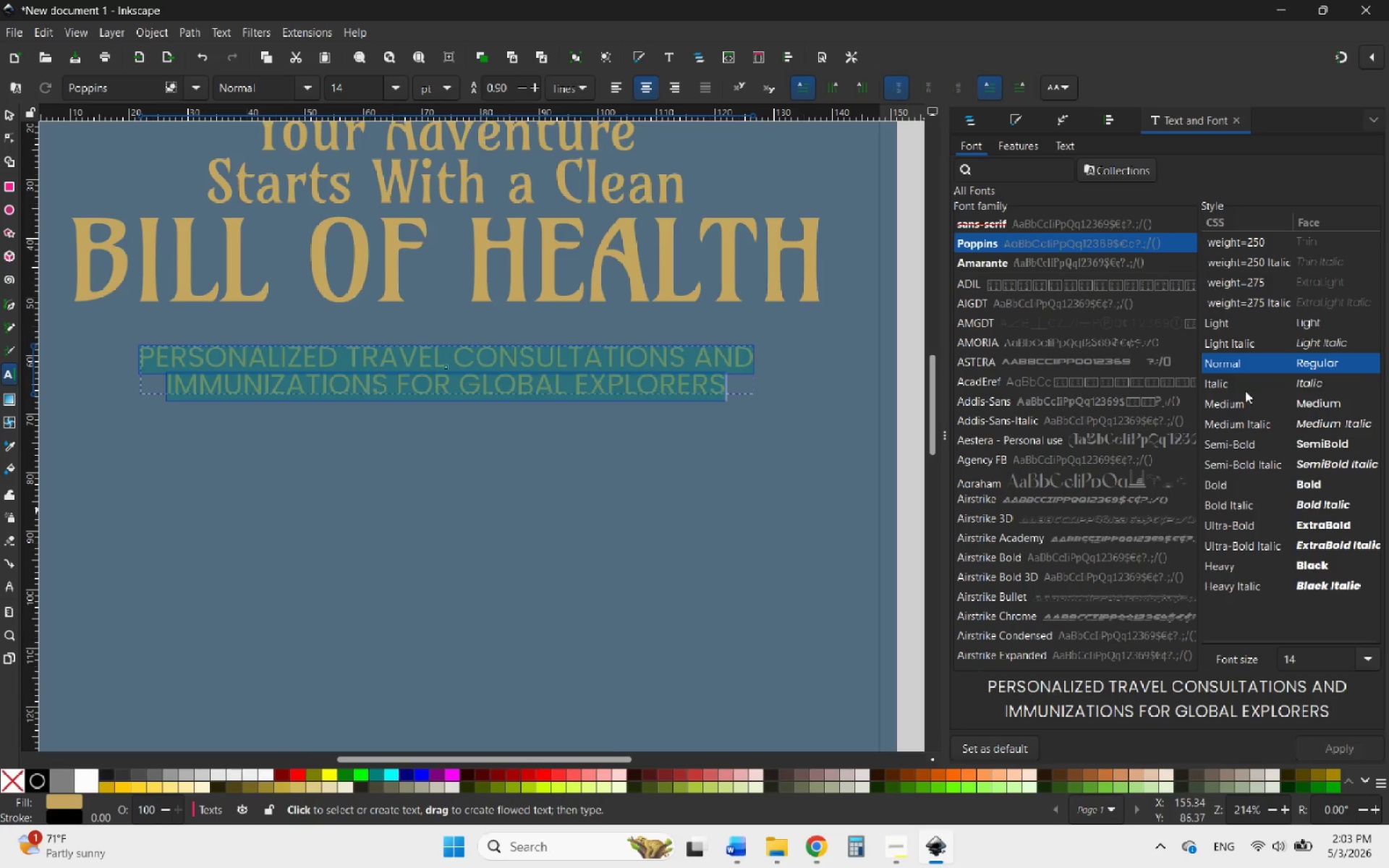 
wait(5.16)
 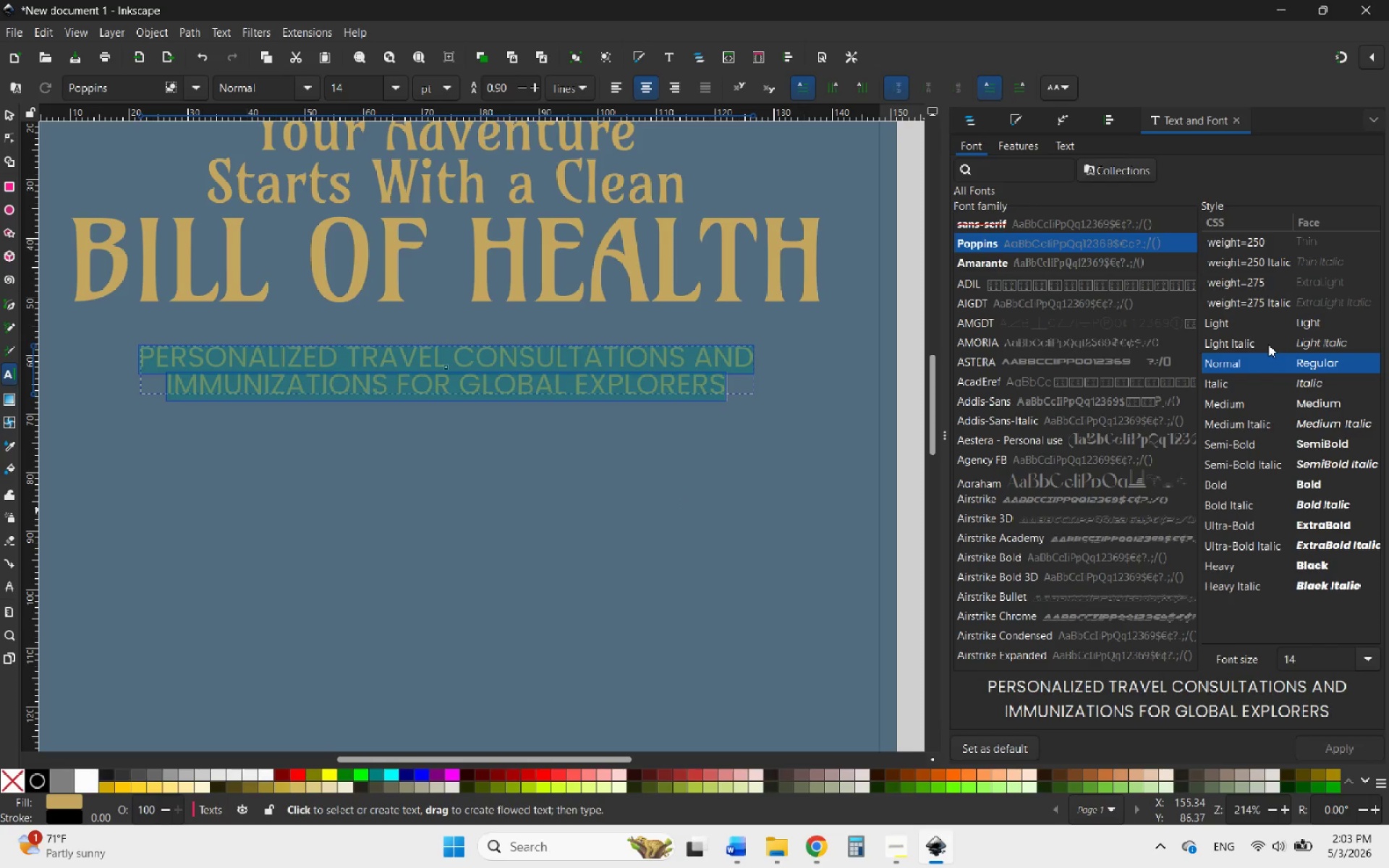 
scroll: coordinate [1356, 705], scroll_direction: down, amount: 2.0
 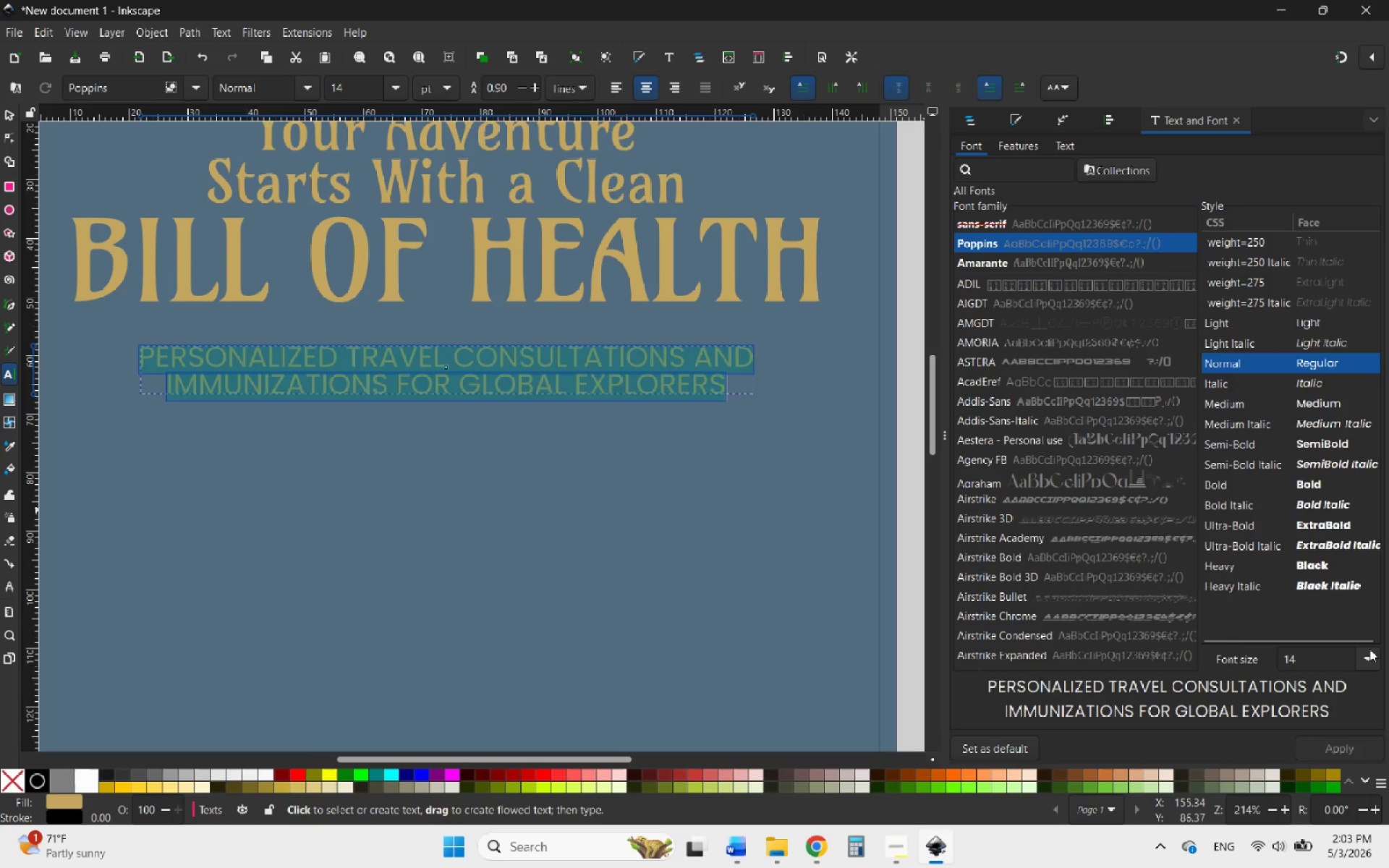 
left_click([1369, 647])
 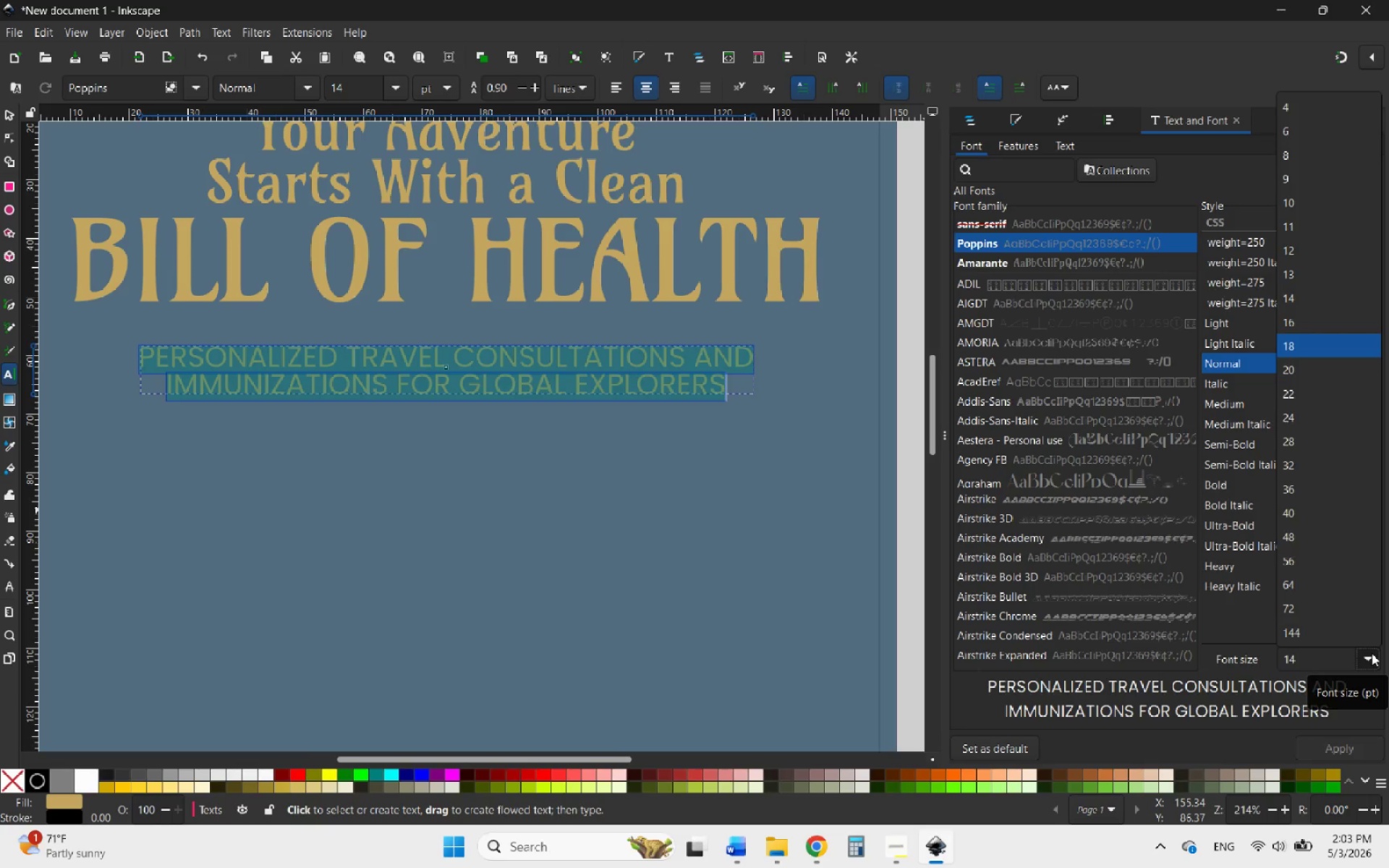 
left_click([1372, 653])
 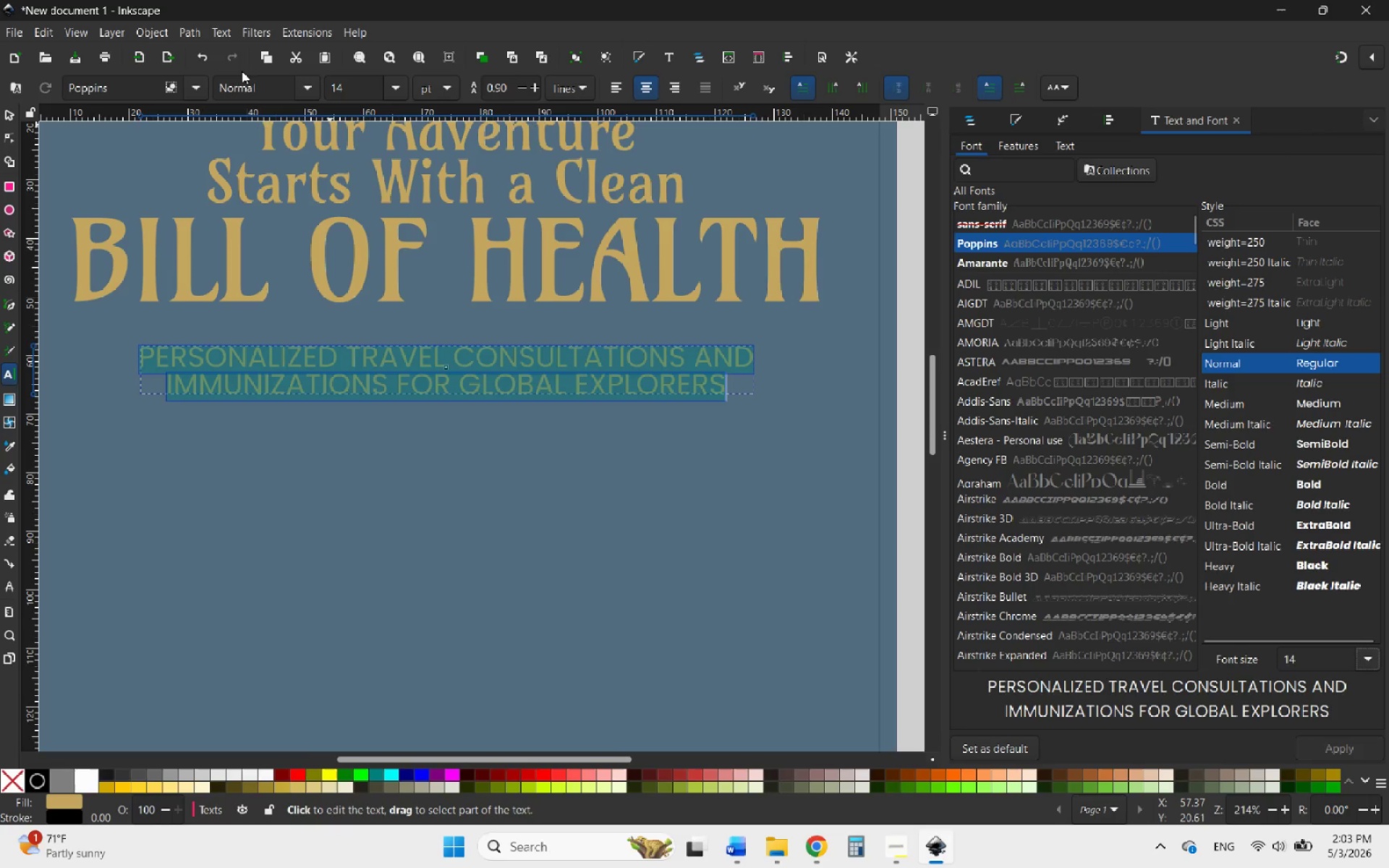 
left_click([304, 89])
 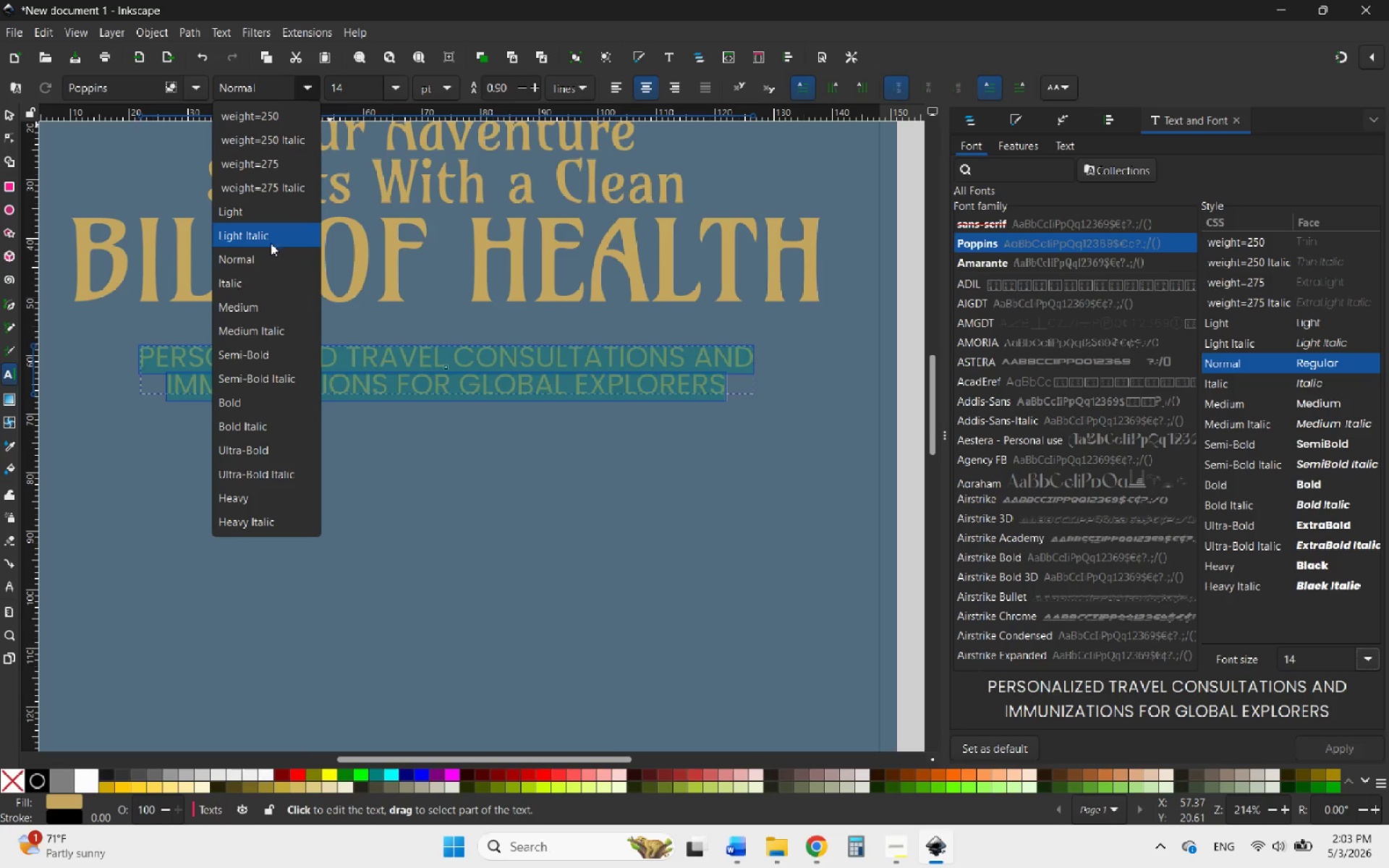 
left_click([259, 299])
 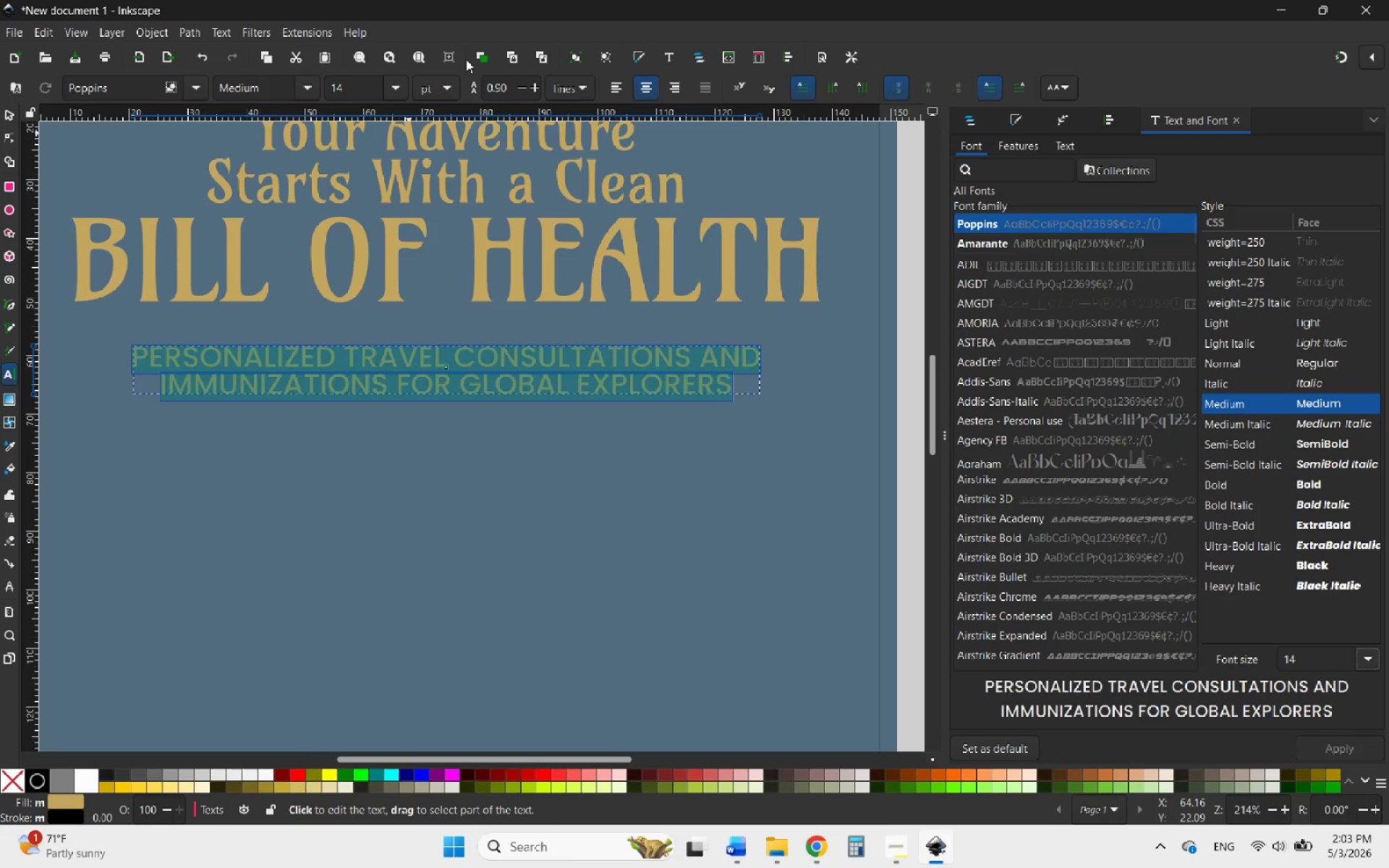 
left_click_drag(start_coordinate=[343, 92], to_coordinate=[334, 92])
 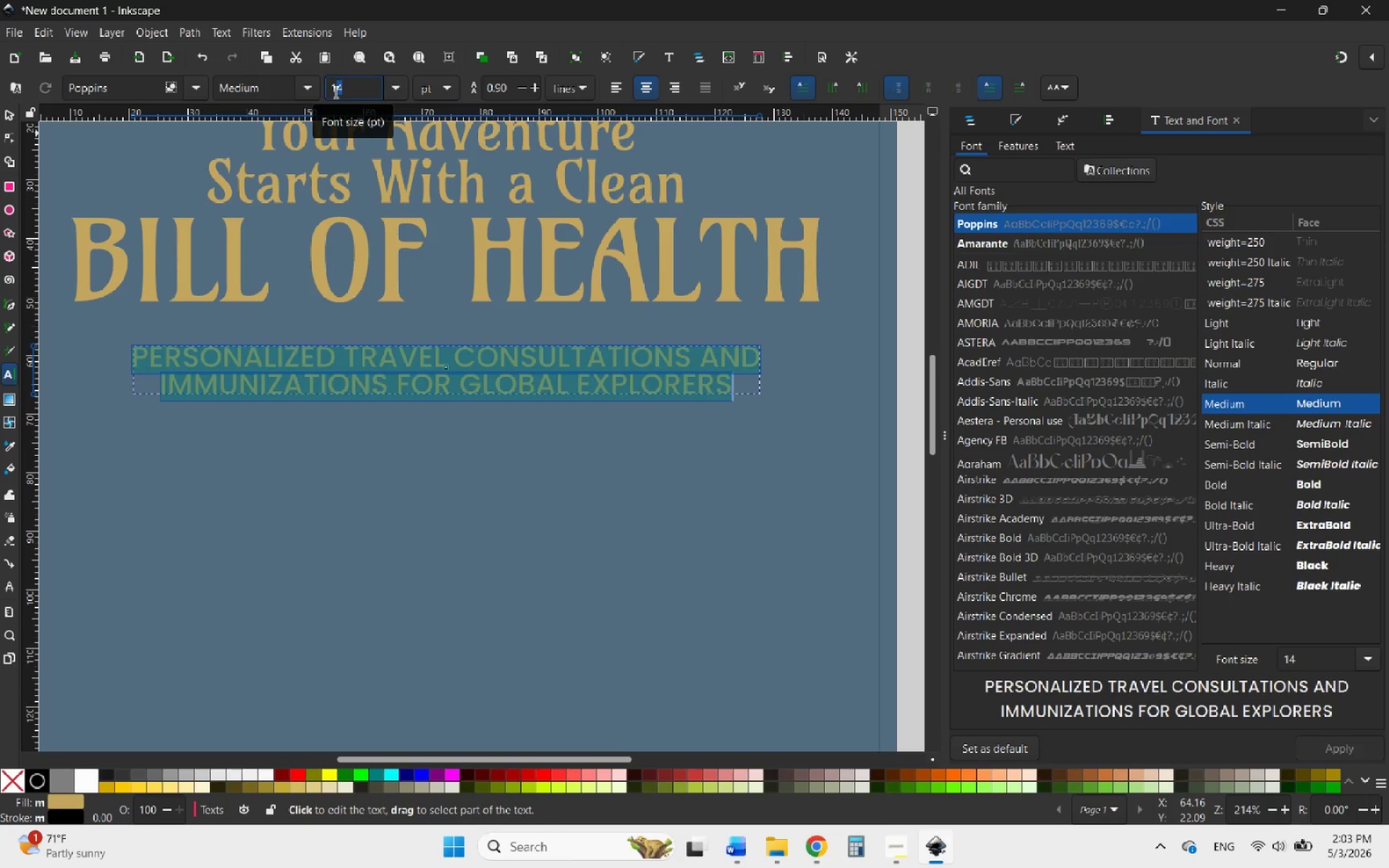 
key(3)
 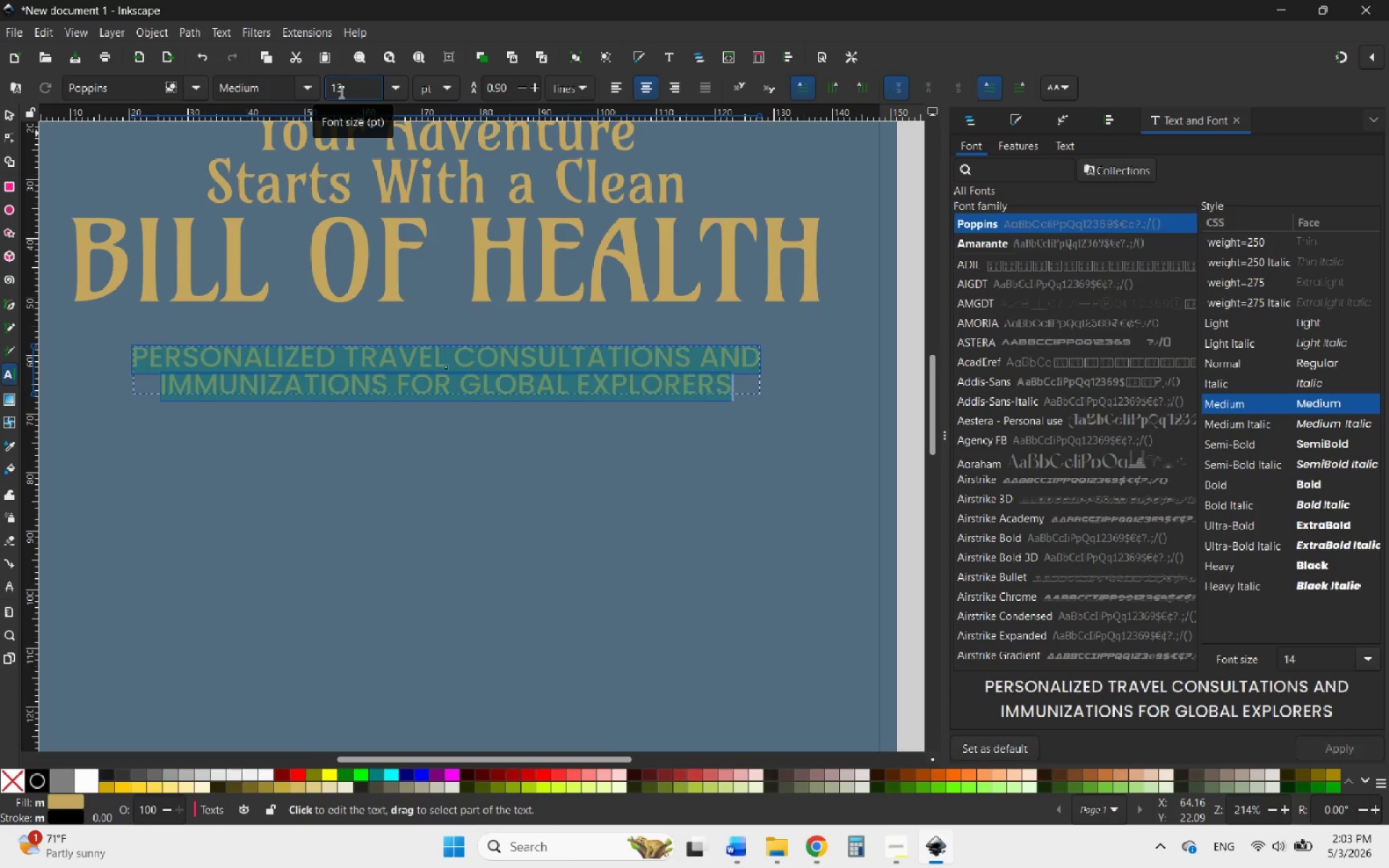 
key(Enter)
 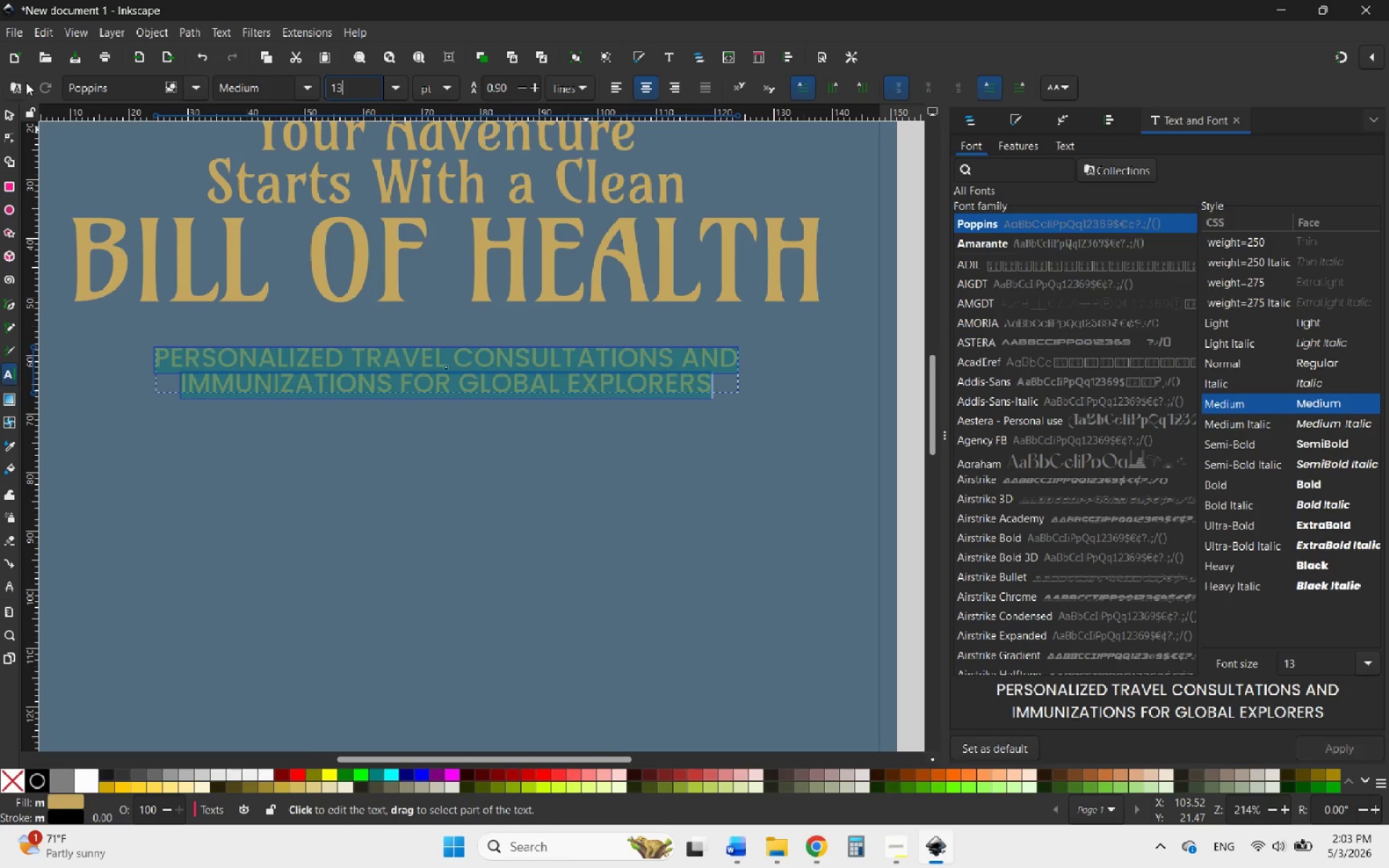 
left_click([8, 114])
 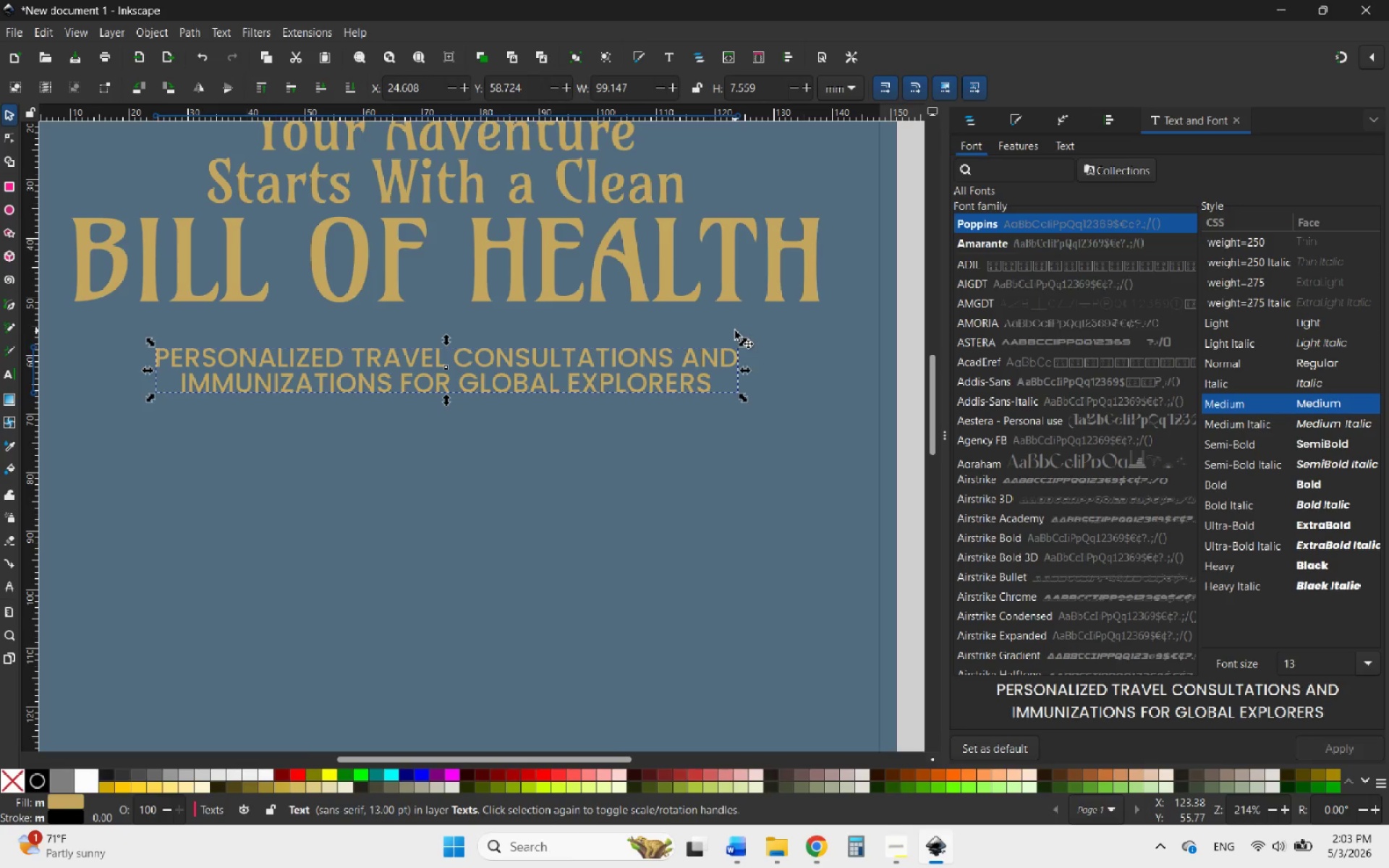 
hold_key(key=ControlLeft, duration=1.08)
scroll: coordinate [736, 385], scroll_direction: down, amount: 3.0
 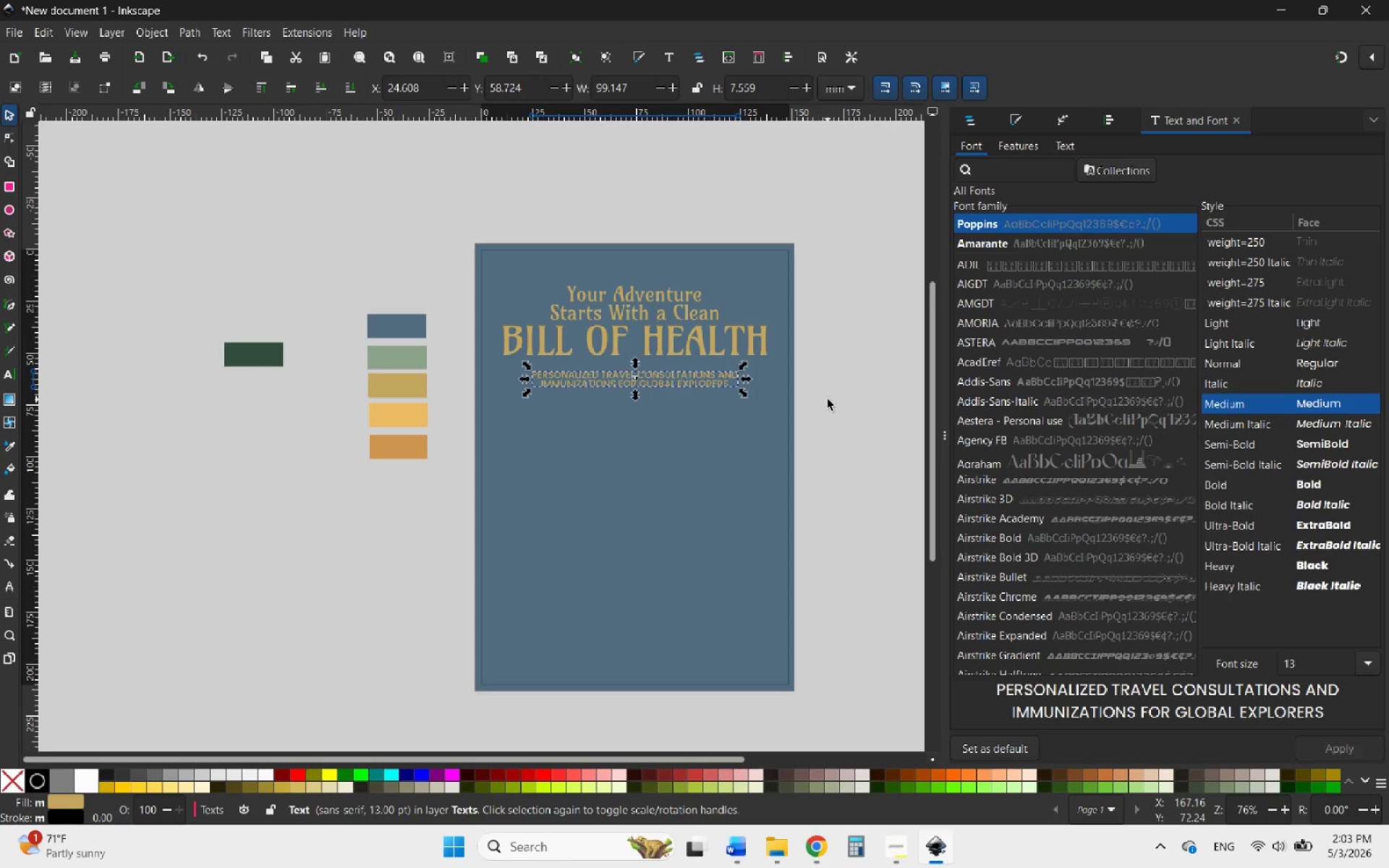 
left_click([828, 399])
 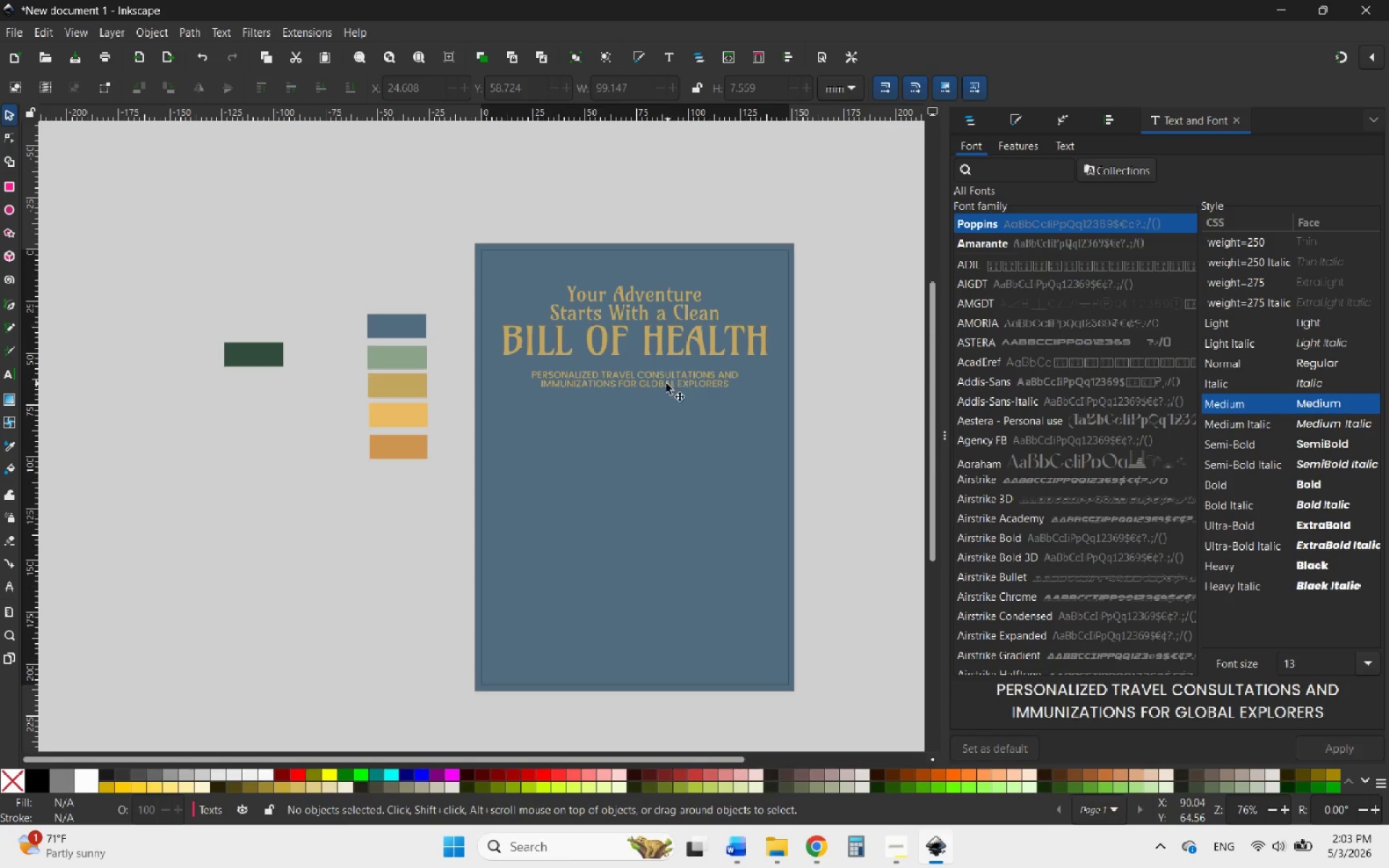 
scroll: coordinate [658, 377], scroll_direction: none, amount: 0.0
 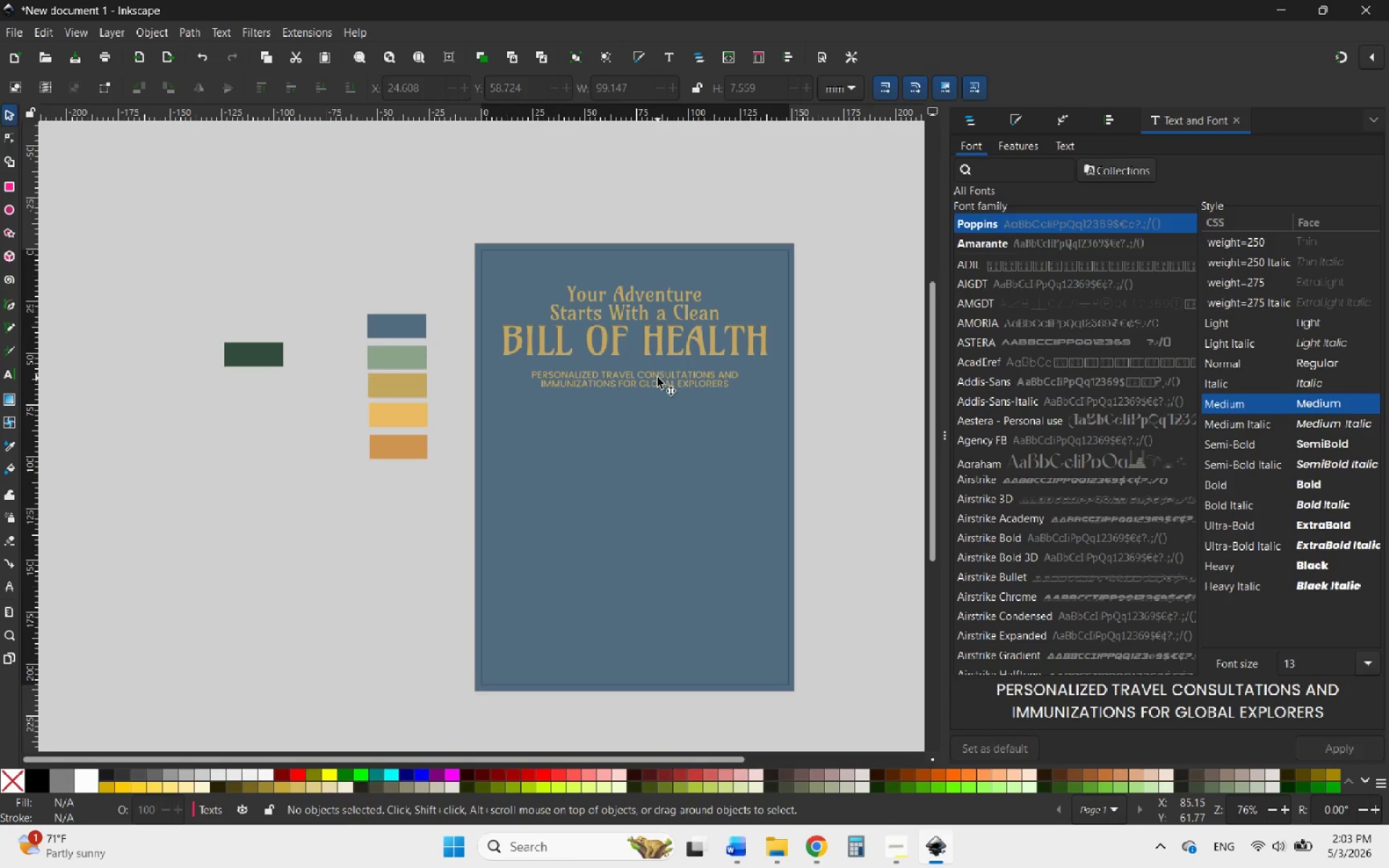 
hold_key(key=ControlLeft, duration=1.36)
scroll: coordinate [658, 378], scroll_direction: up, amount: 1.0
 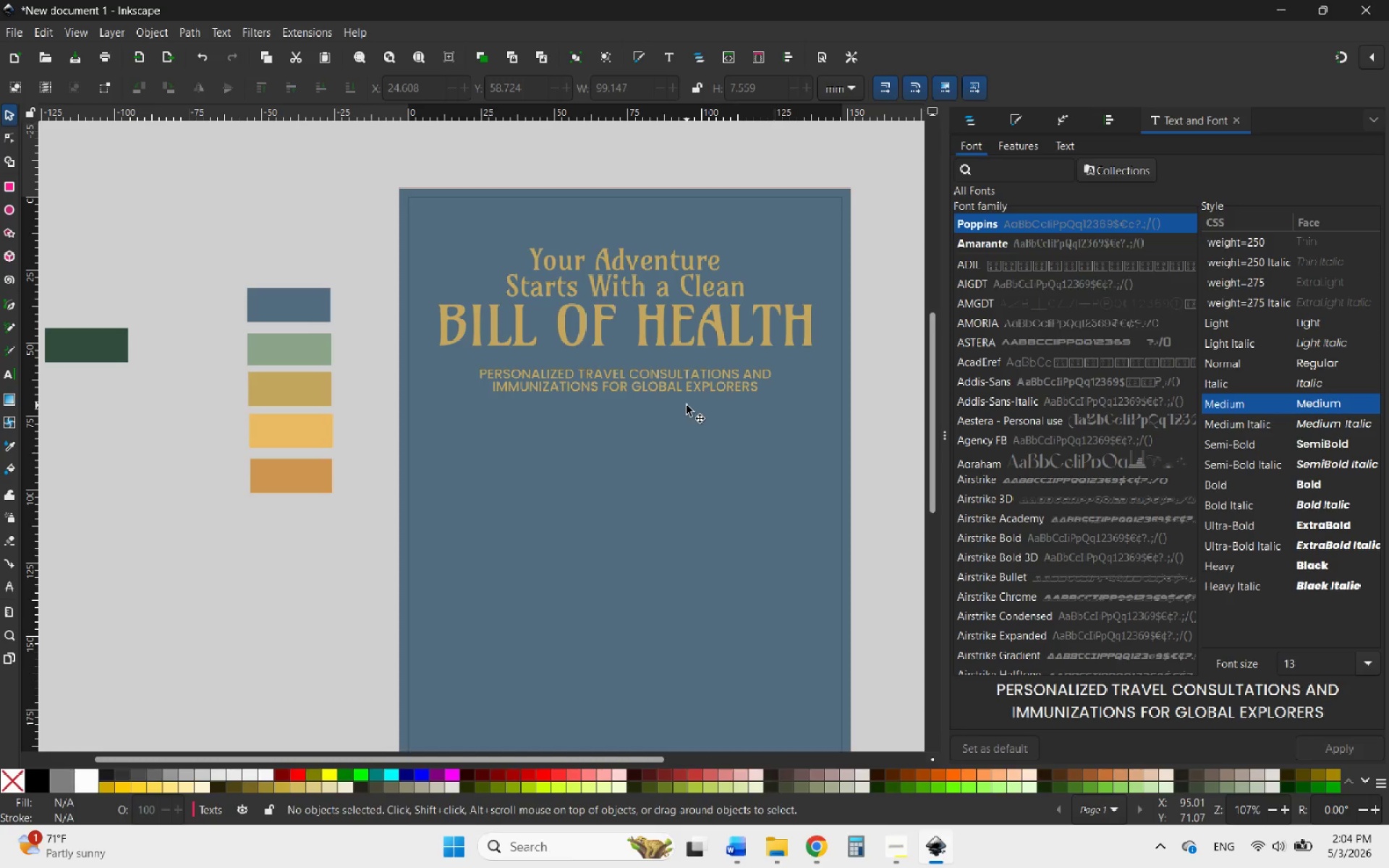 
wait(21.67)
 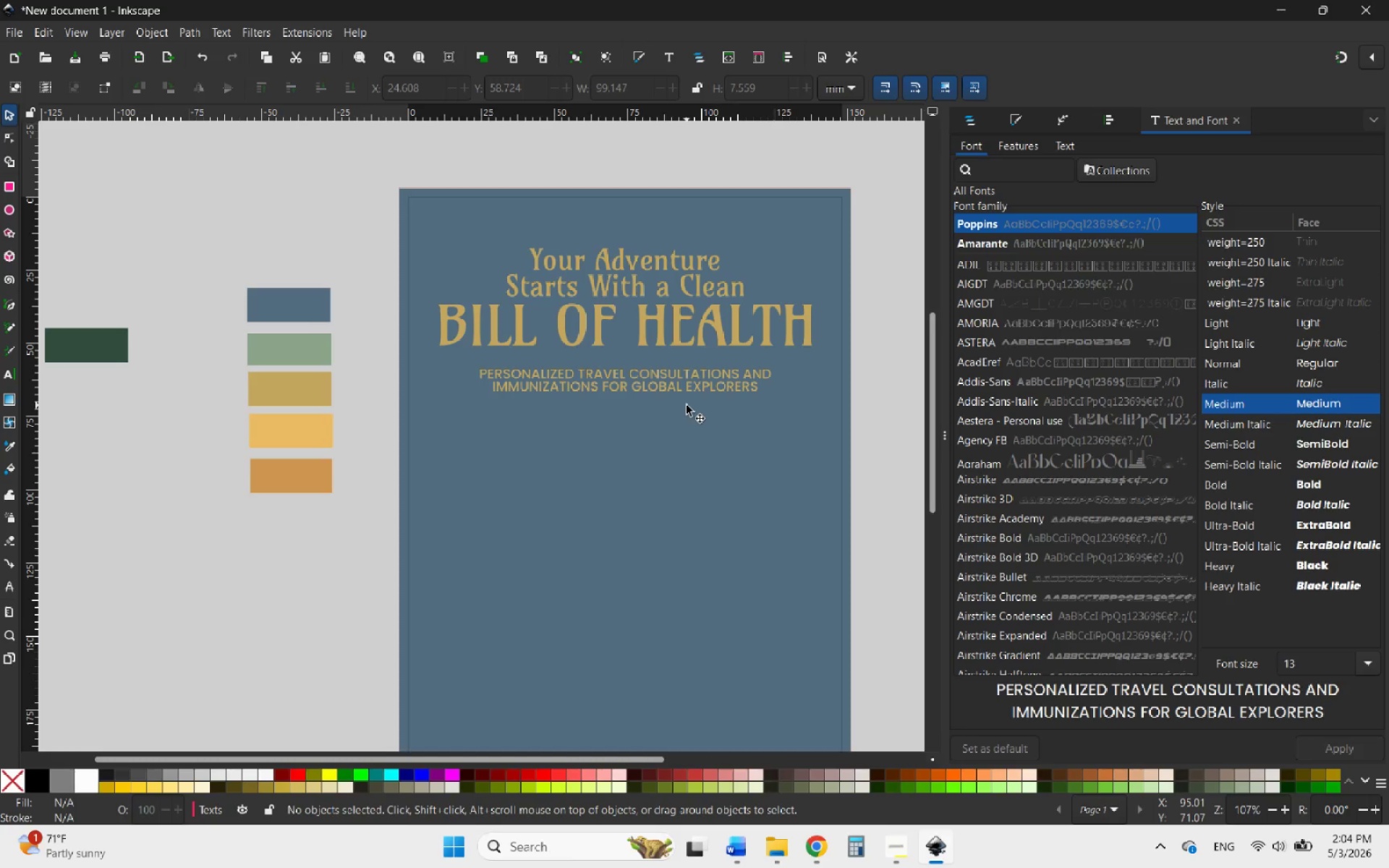 
scroll: coordinate [683, 505], scroll_direction: down, amount: 4.0
 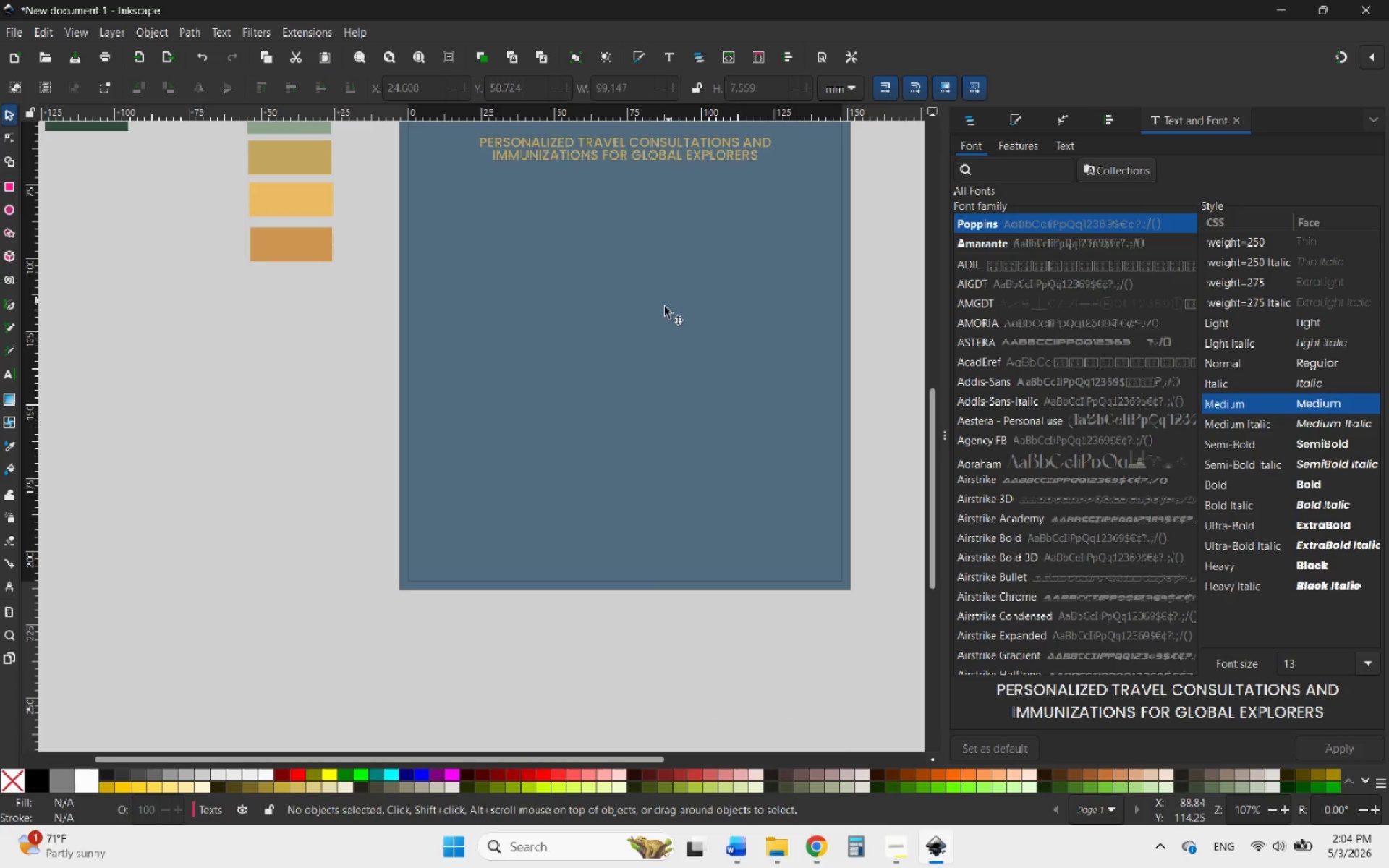 
scroll: coordinate [658, 314], scroll_direction: up, amount: 3.0
 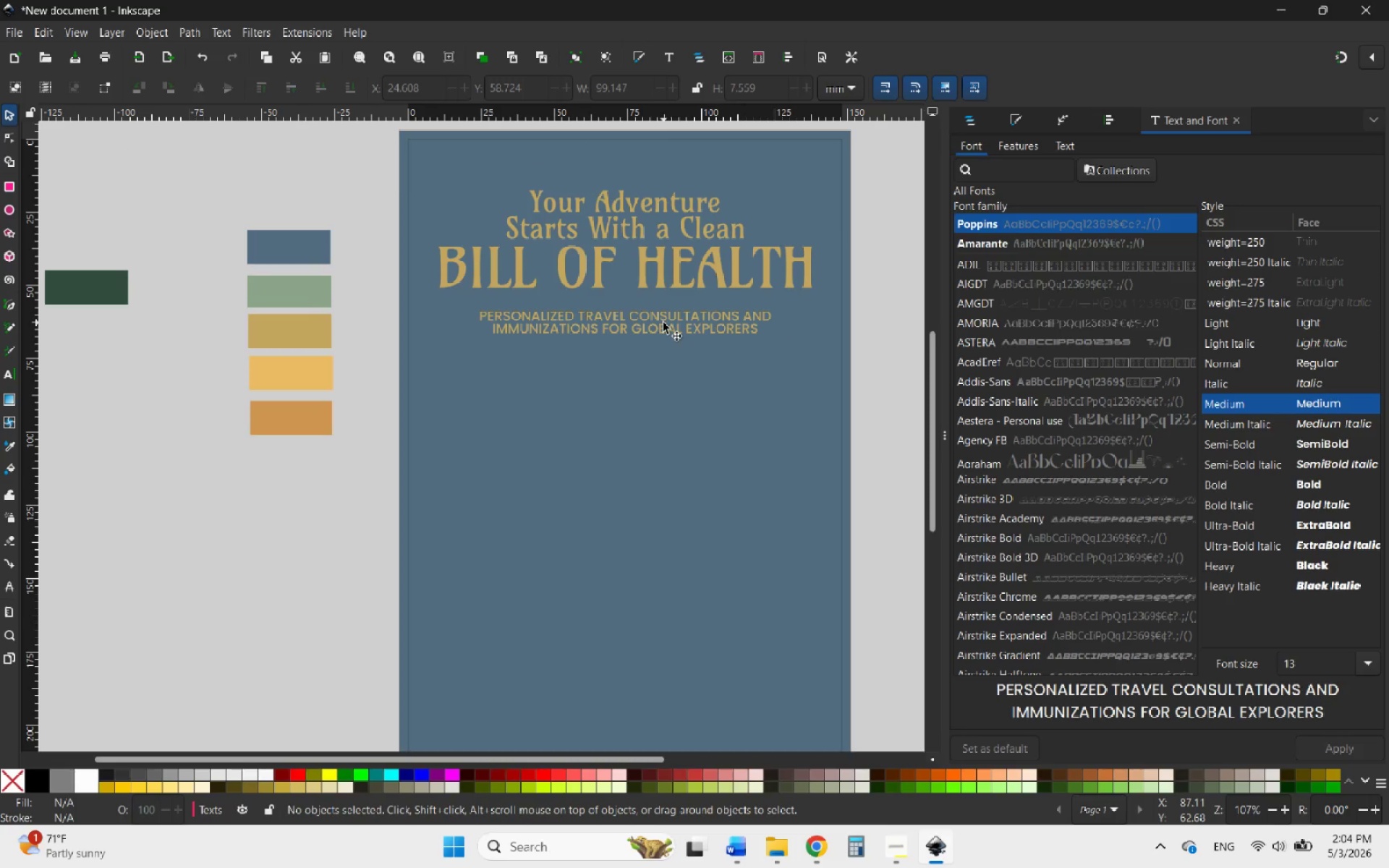 
left_click([663, 323])
 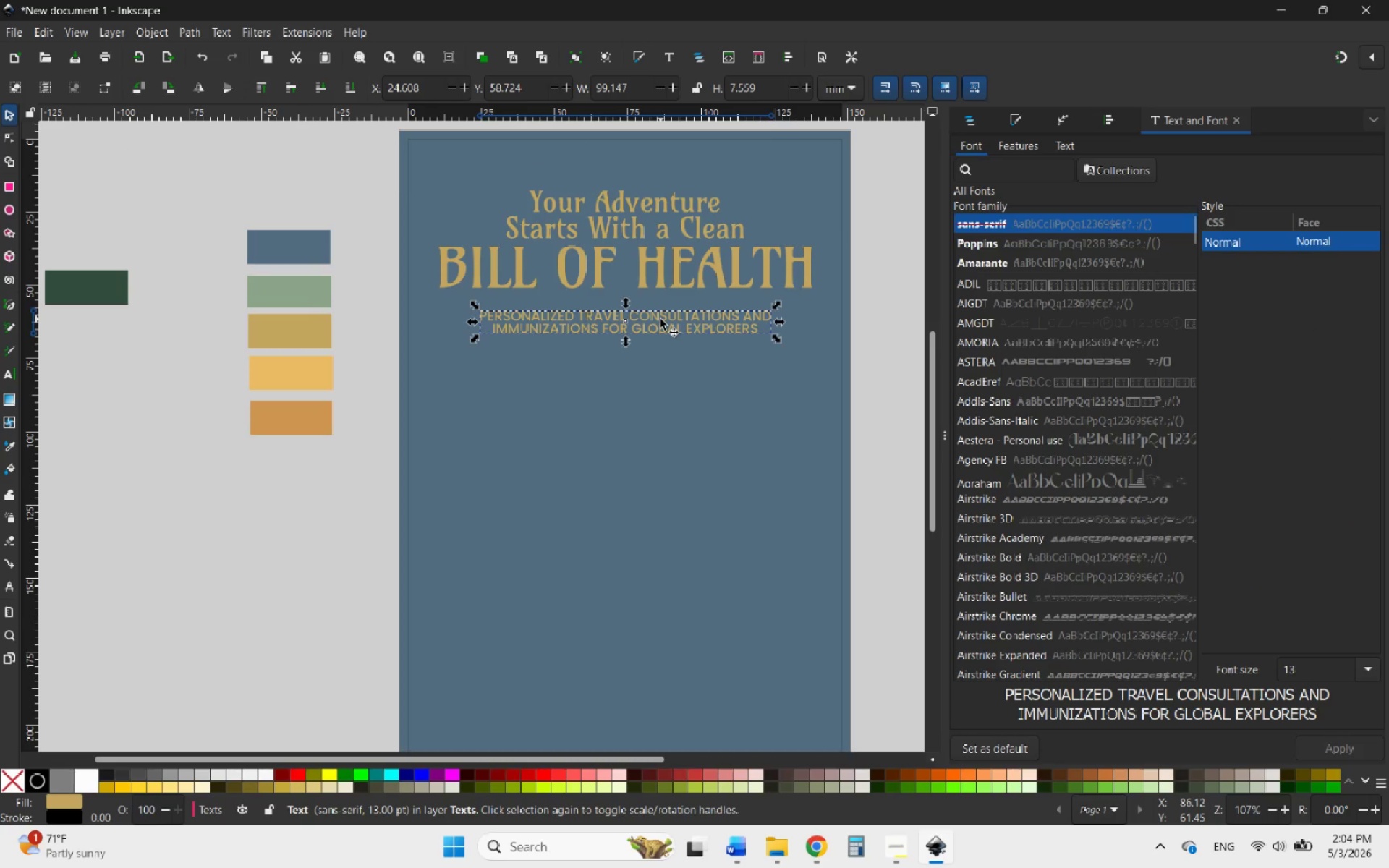 
left_click_drag(start_coordinate=[660, 319], to_coordinate=[655, 303])
 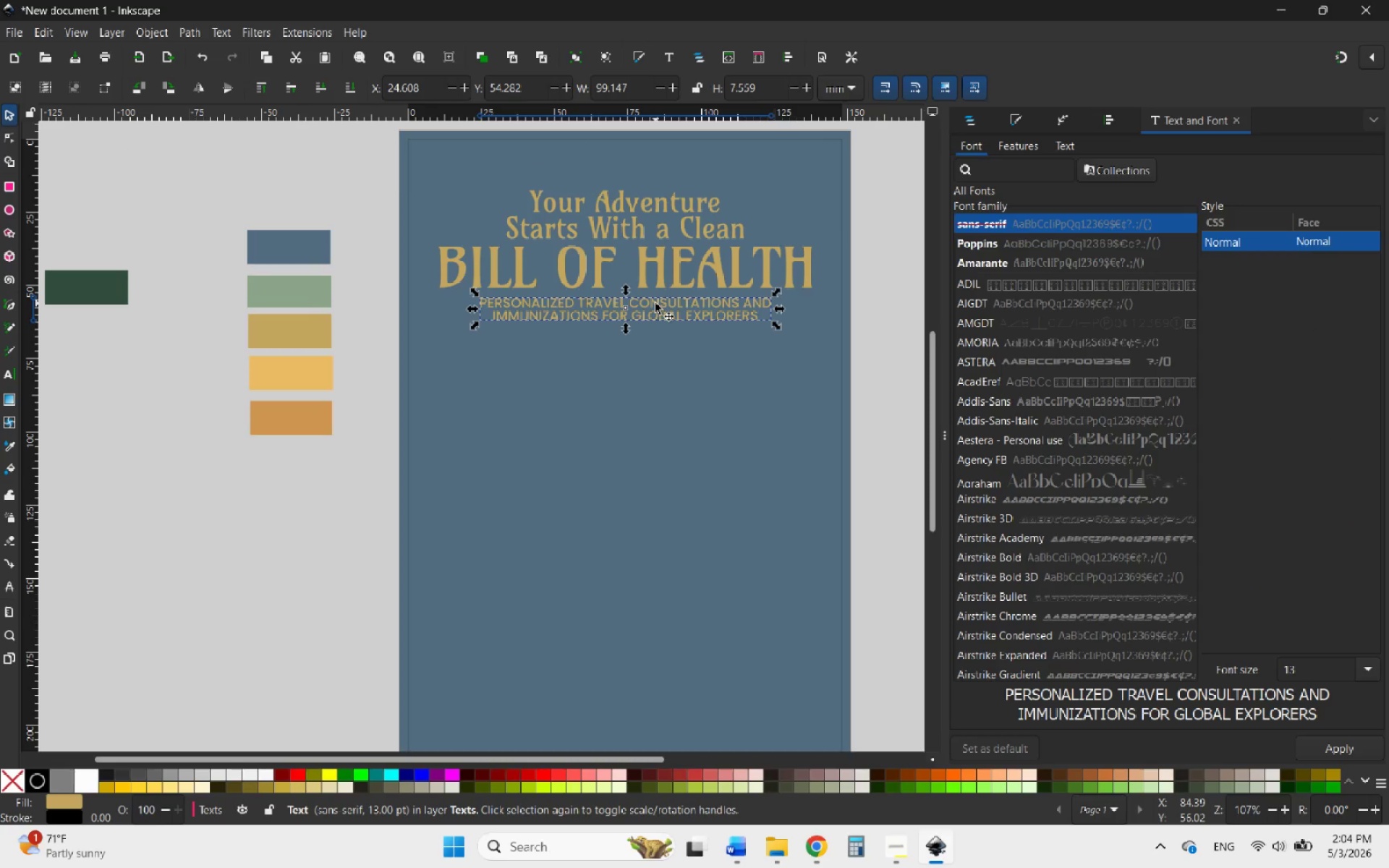 
hold_key(key=ControlLeft, duration=2.95)
 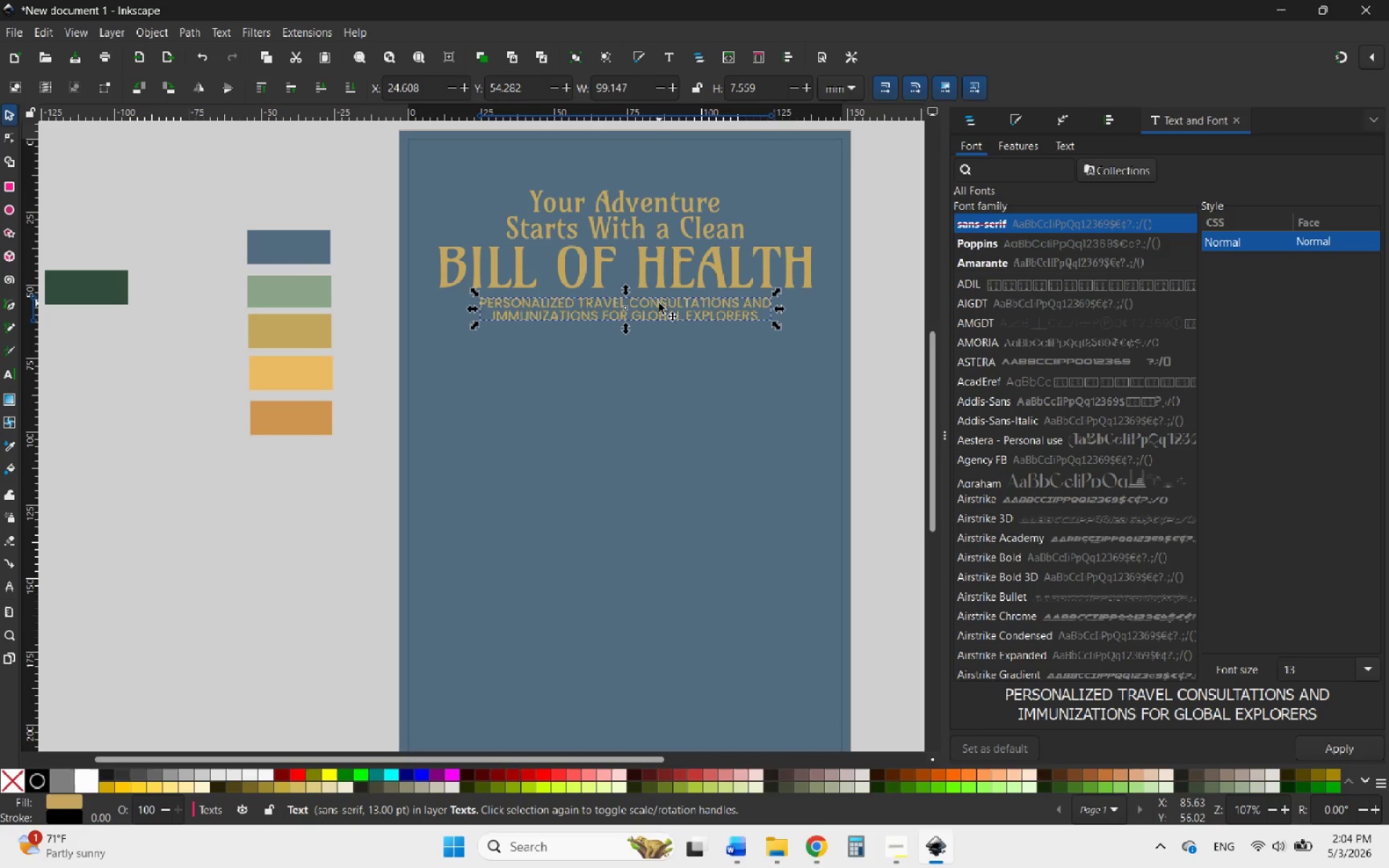 
hold_key(key=ControlLeft, duration=1.78)
left_click_drag(start_coordinate=[659, 303], to_coordinate=[657, 373])
 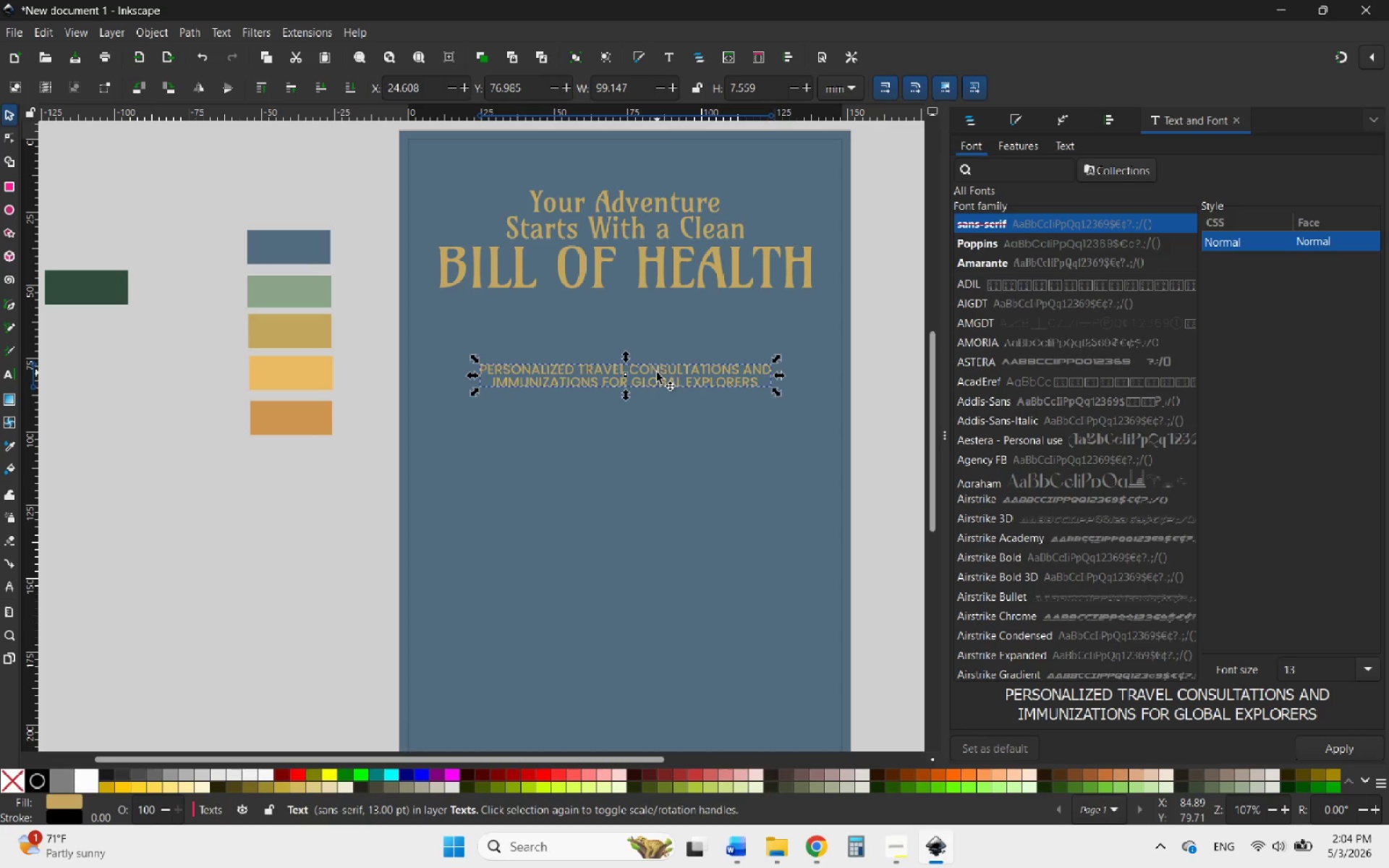 
key(Control+Z)
 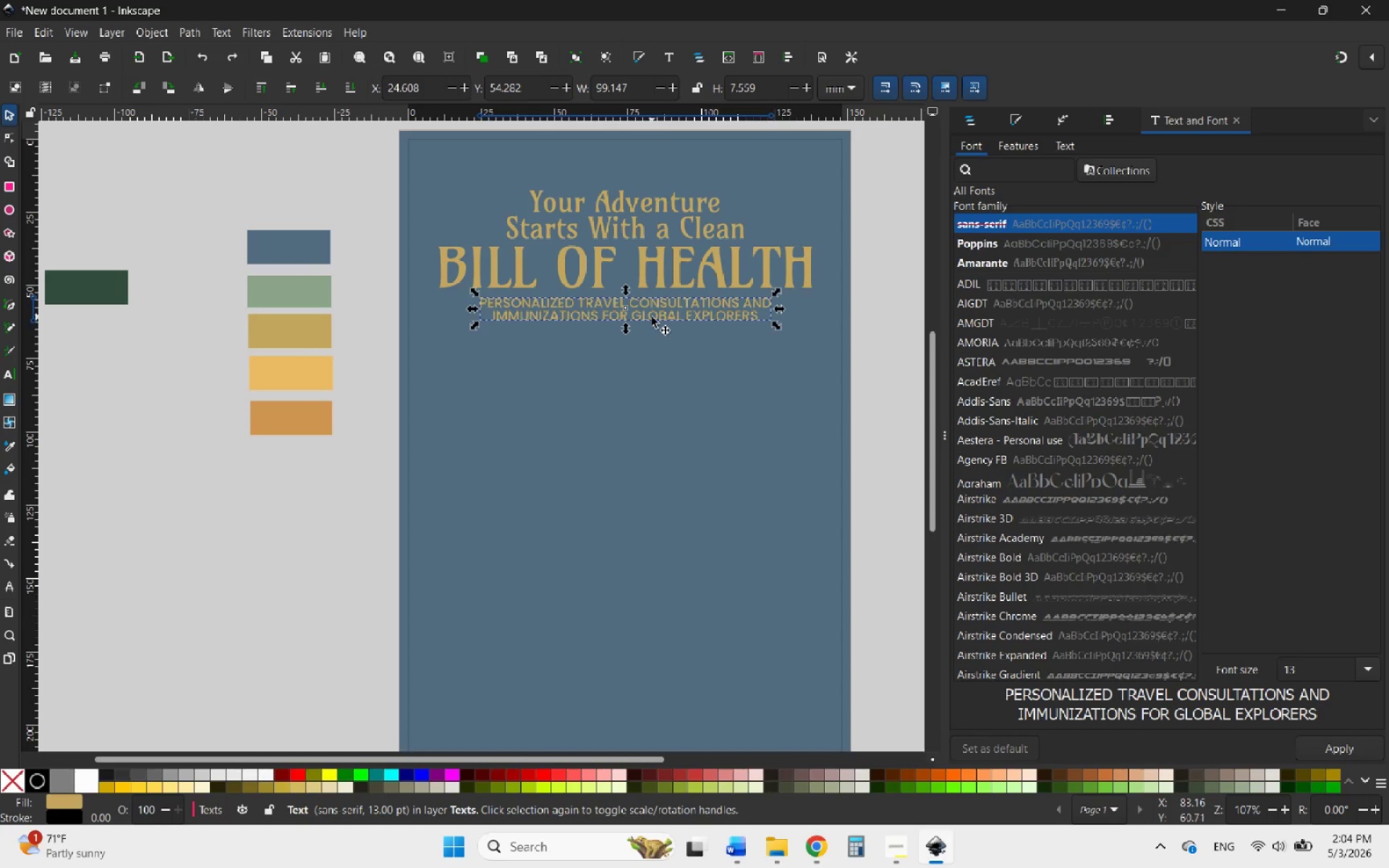 
right_click([652, 314])
 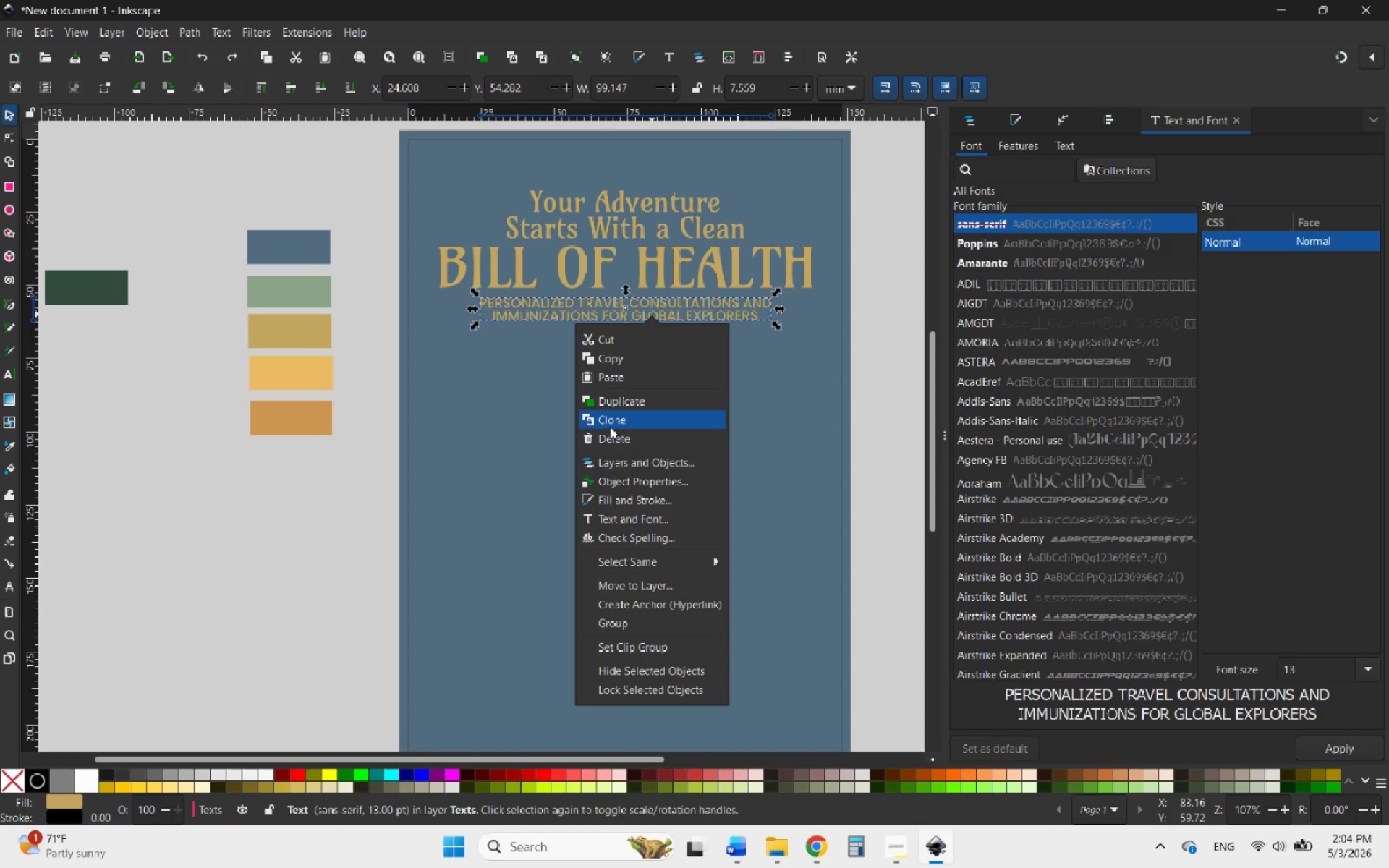 
left_click([615, 395])
 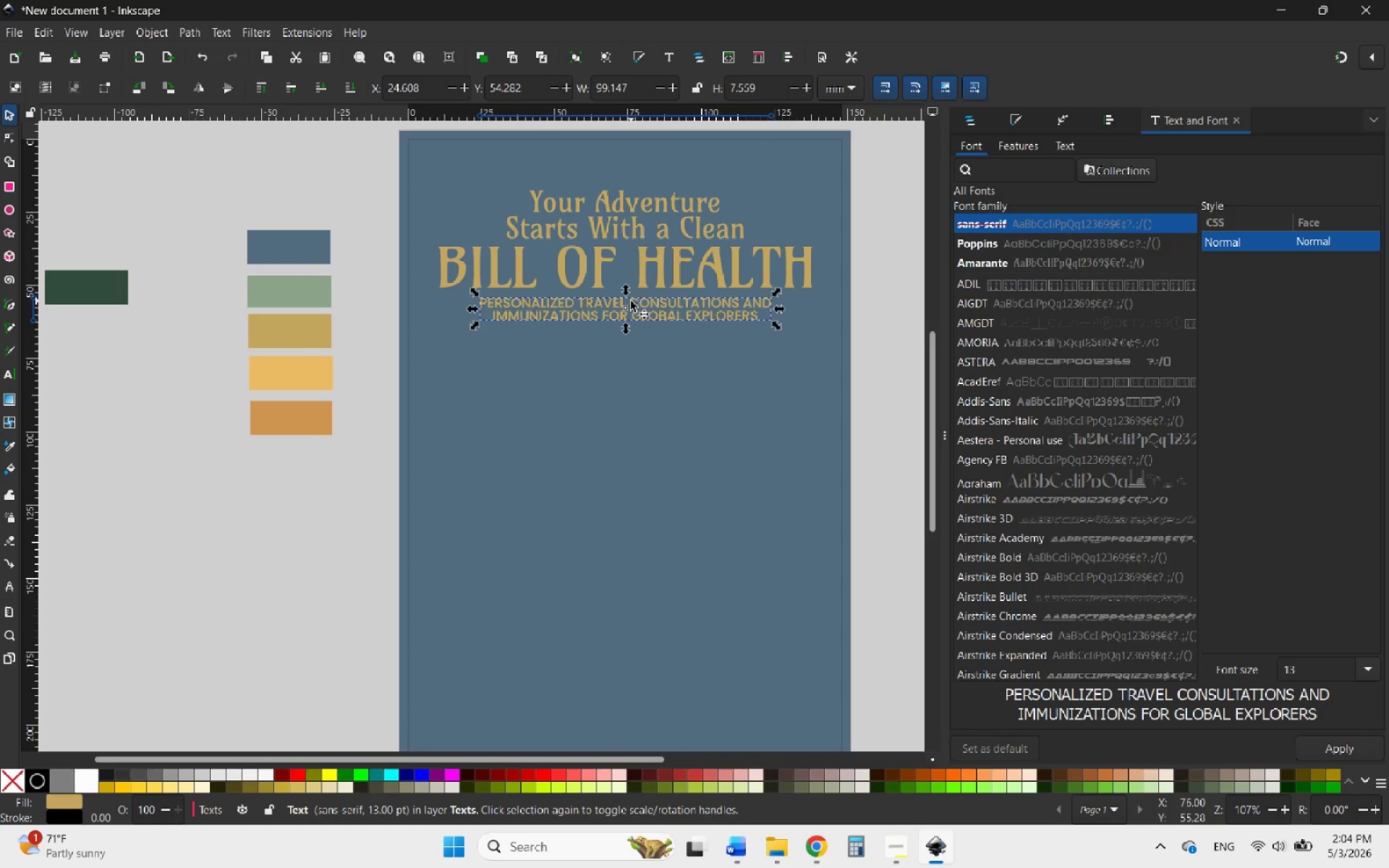 
left_click_drag(start_coordinate=[631, 301], to_coordinate=[647, 386])
 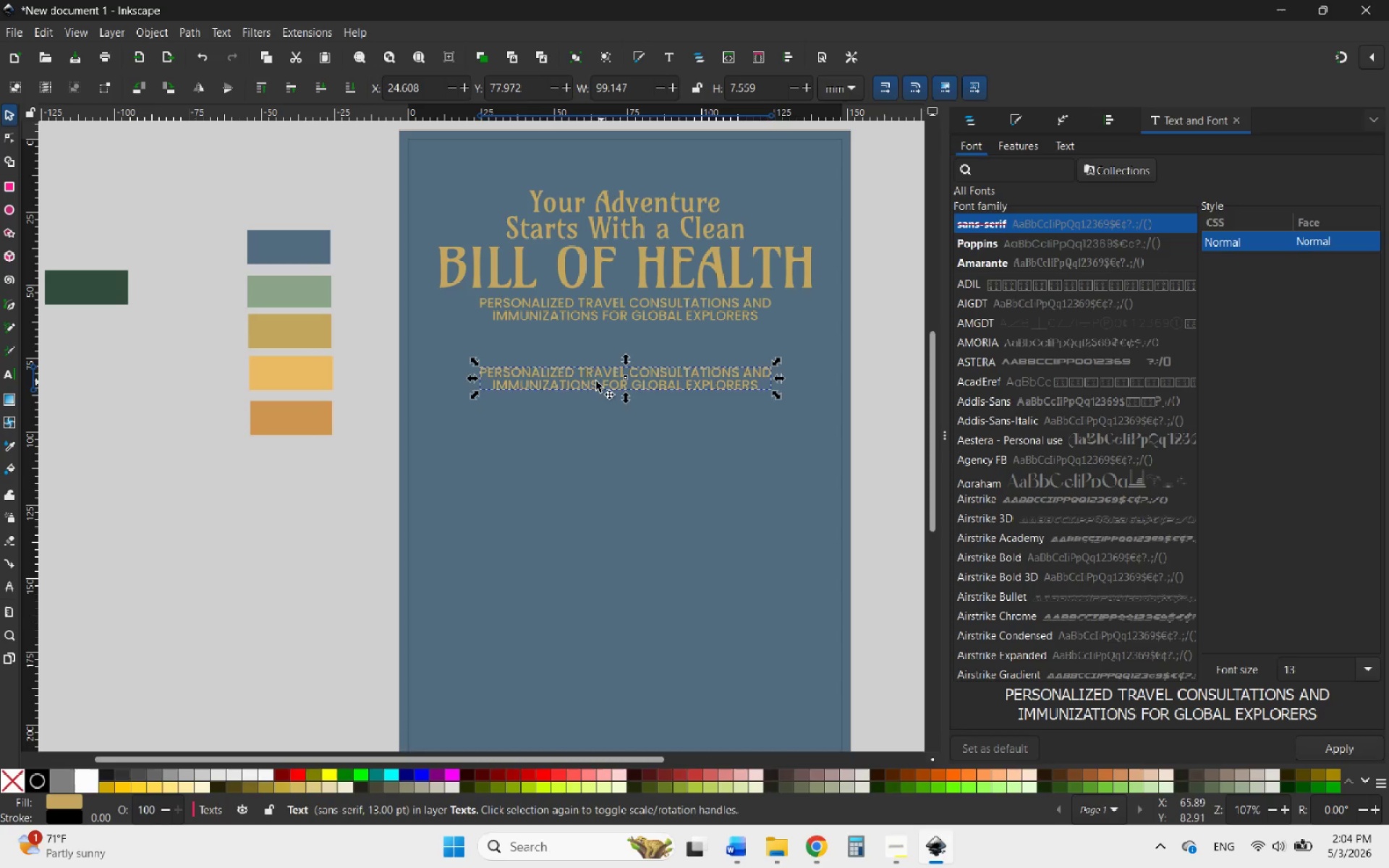 
key(Shift+ShiftLeft)
 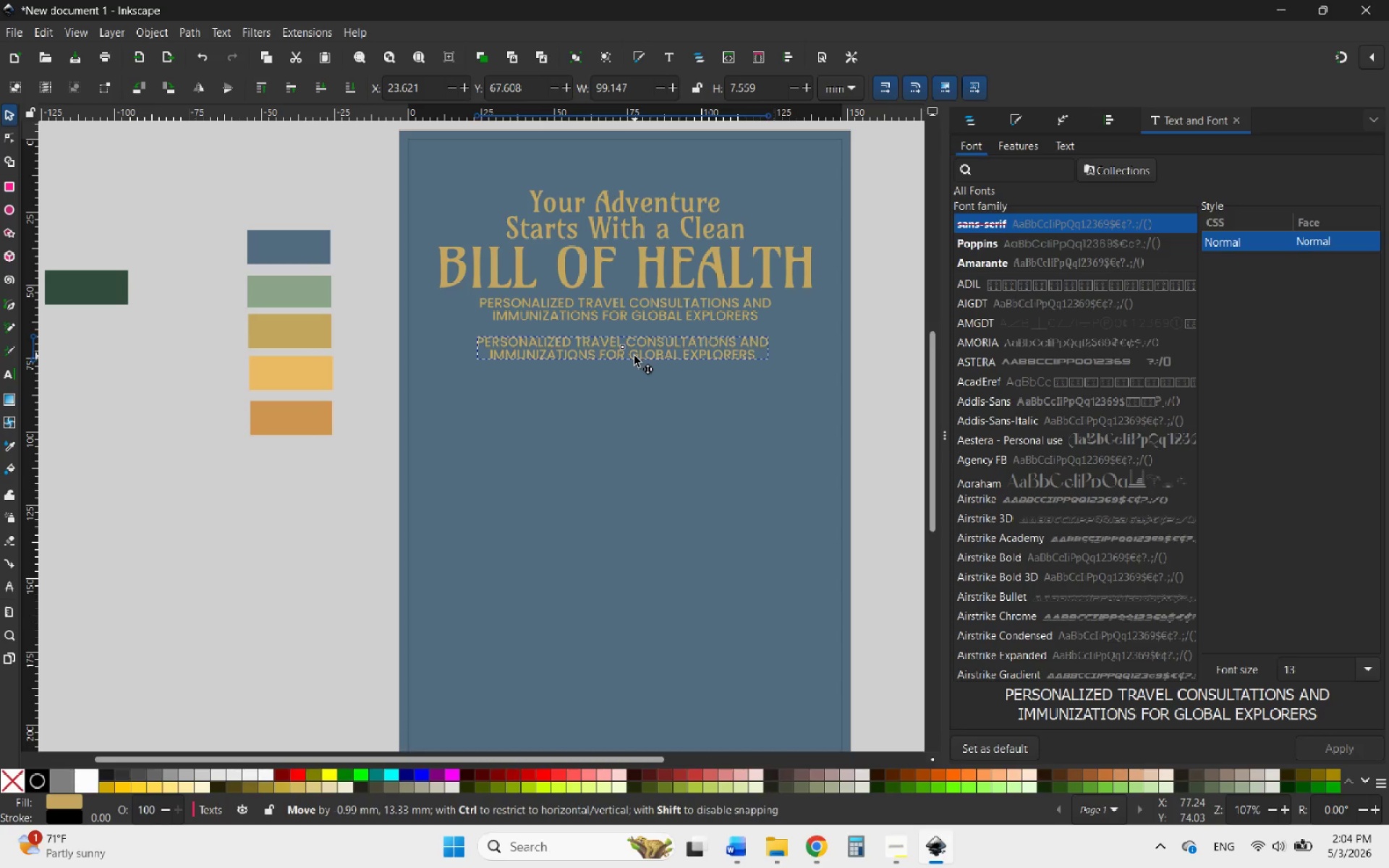 
hold_key(key=ControlLeft, duration=2.53)
 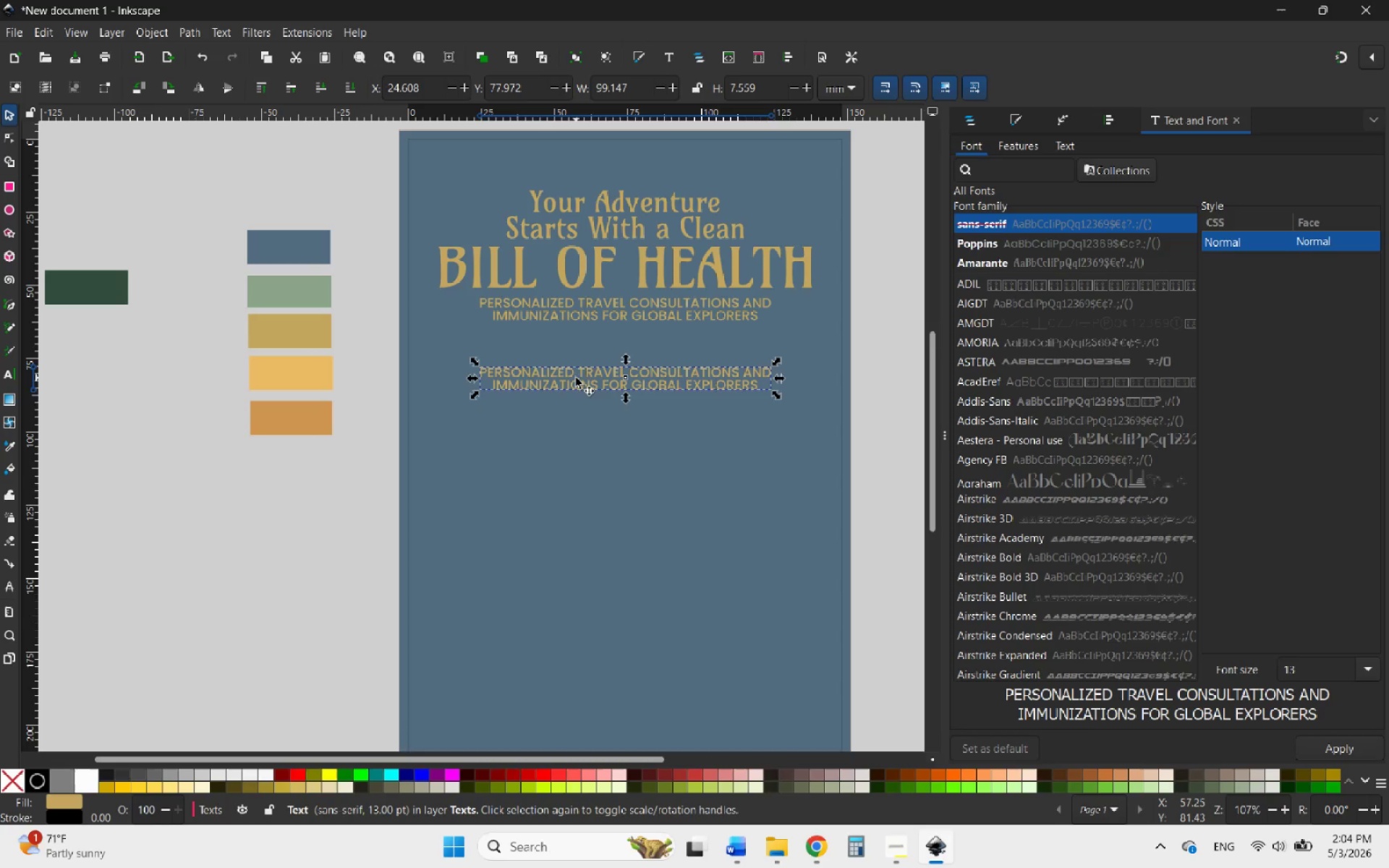 
double_click([569, 375])
 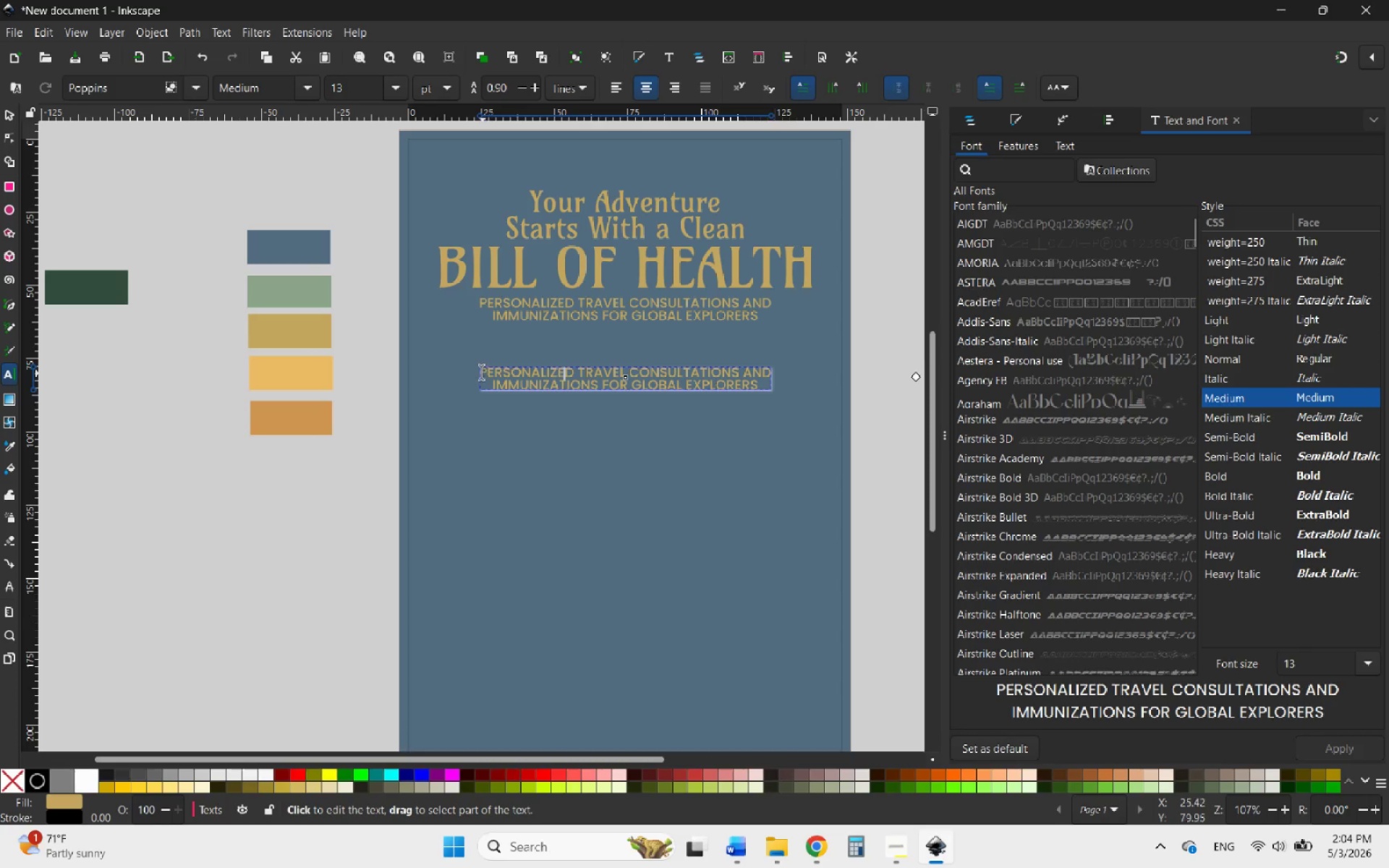 
left_click_drag(start_coordinate=[480, 372], to_coordinate=[781, 409])
 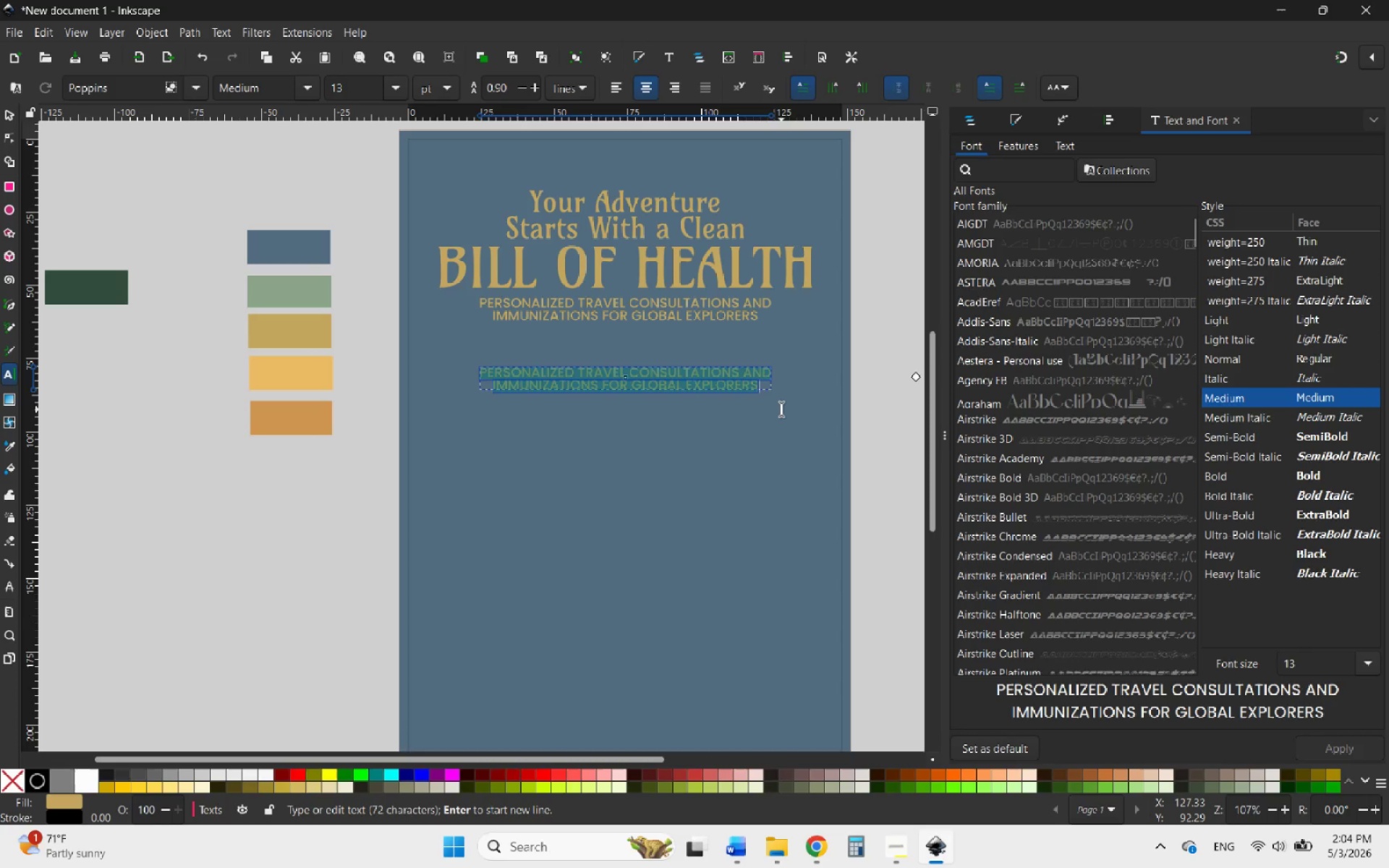 
type(UR SERVICES)
 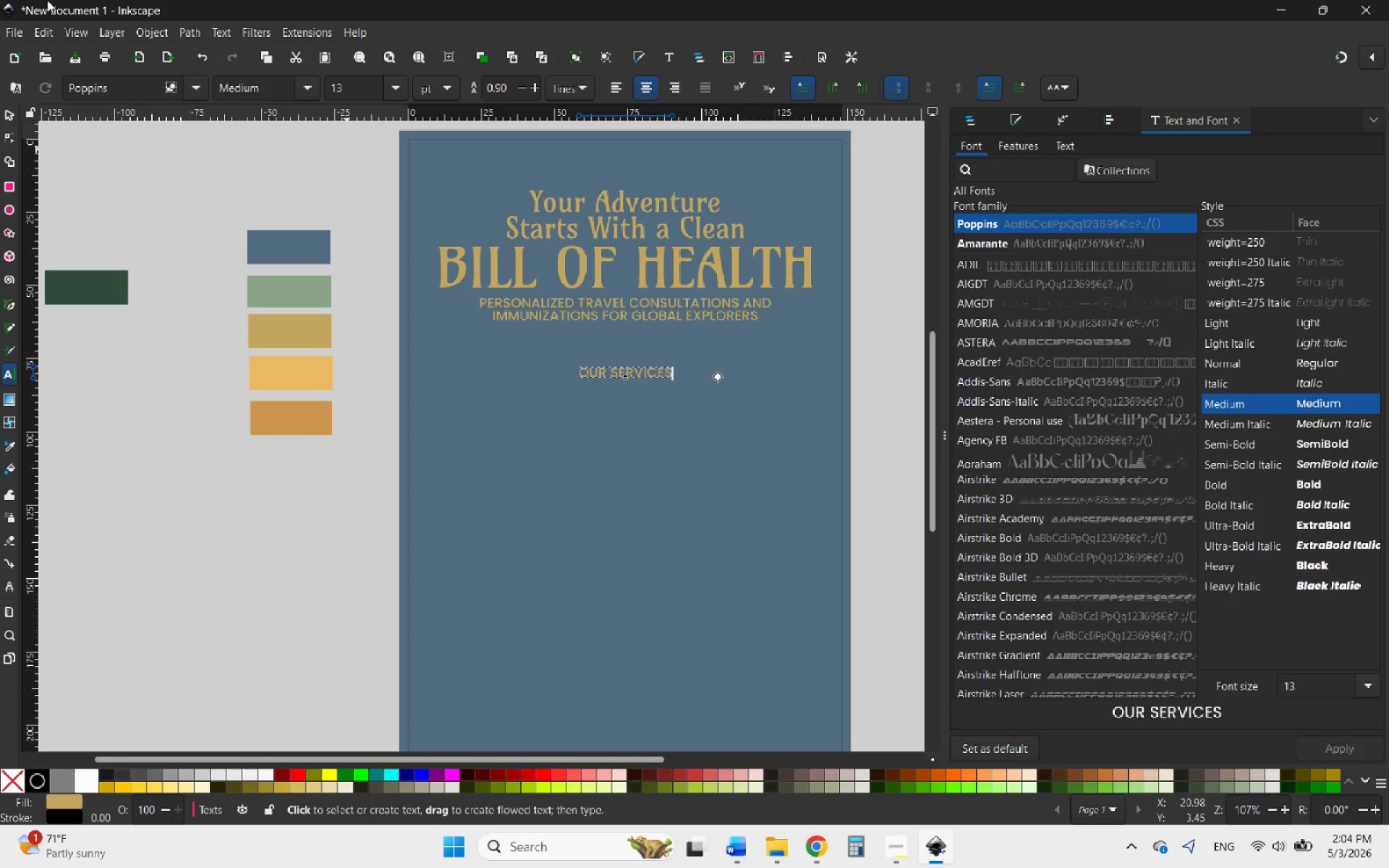 
left_click([7, 113])
 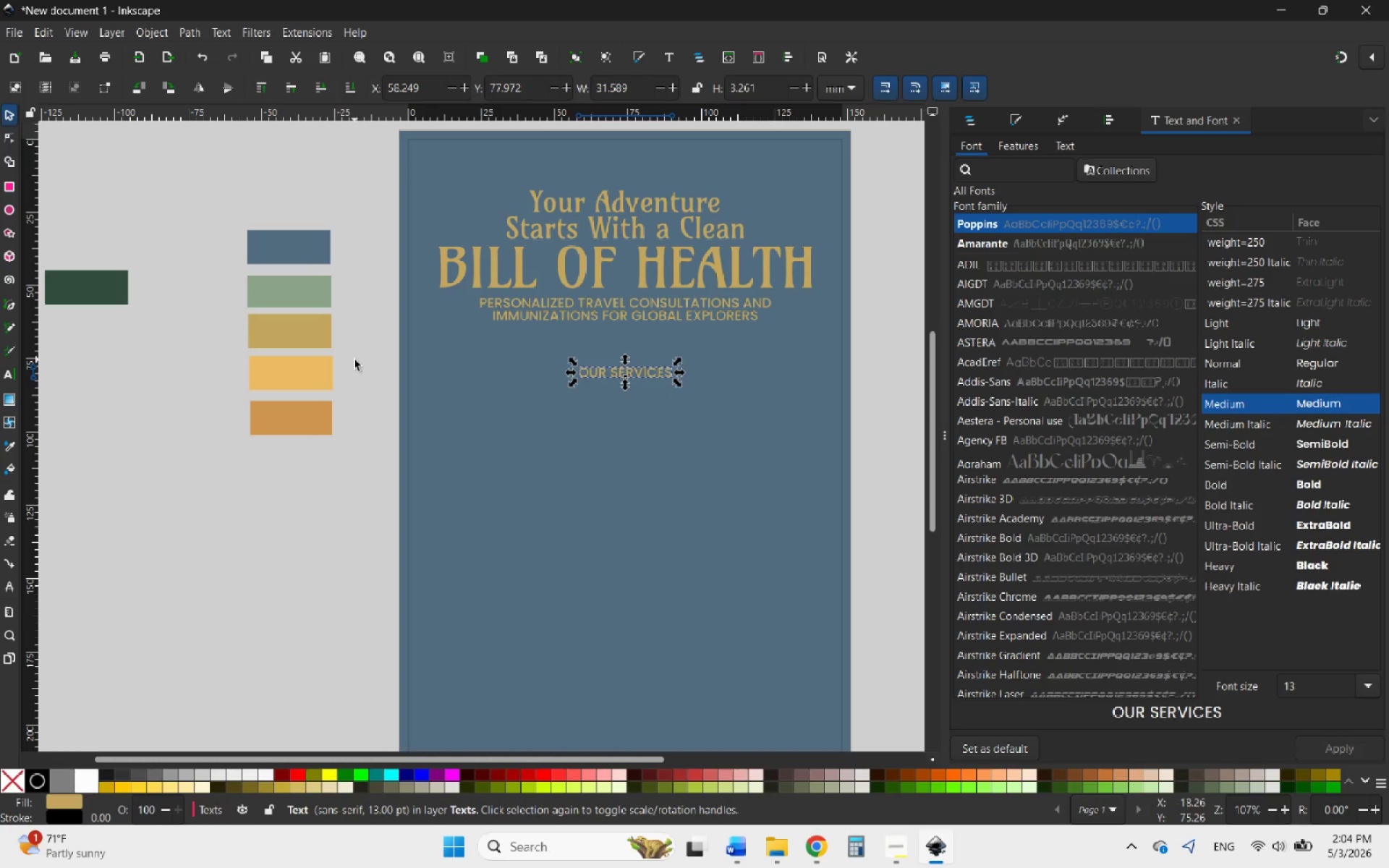 
left_click([370, 362])
 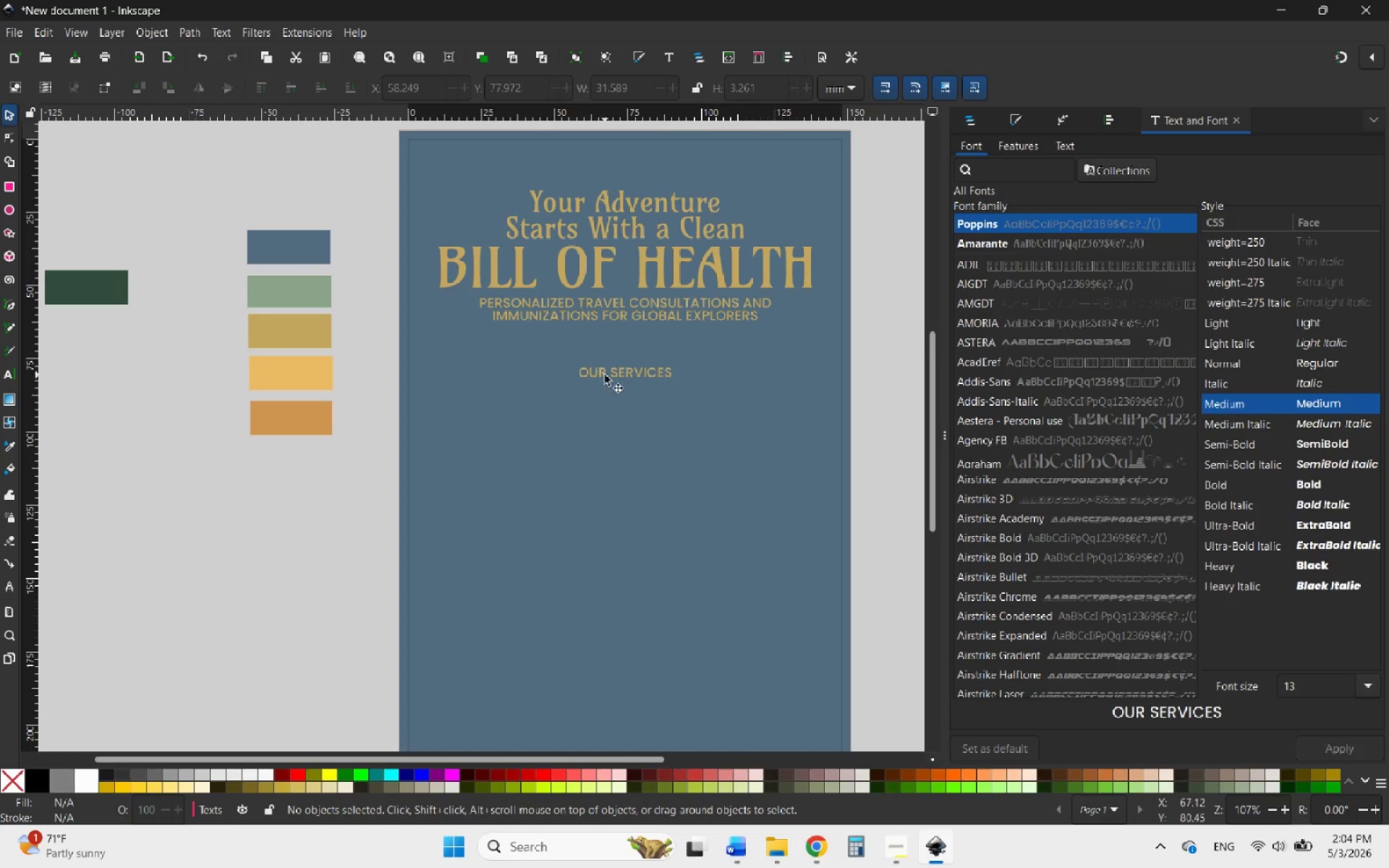 
left_click([616, 377])
 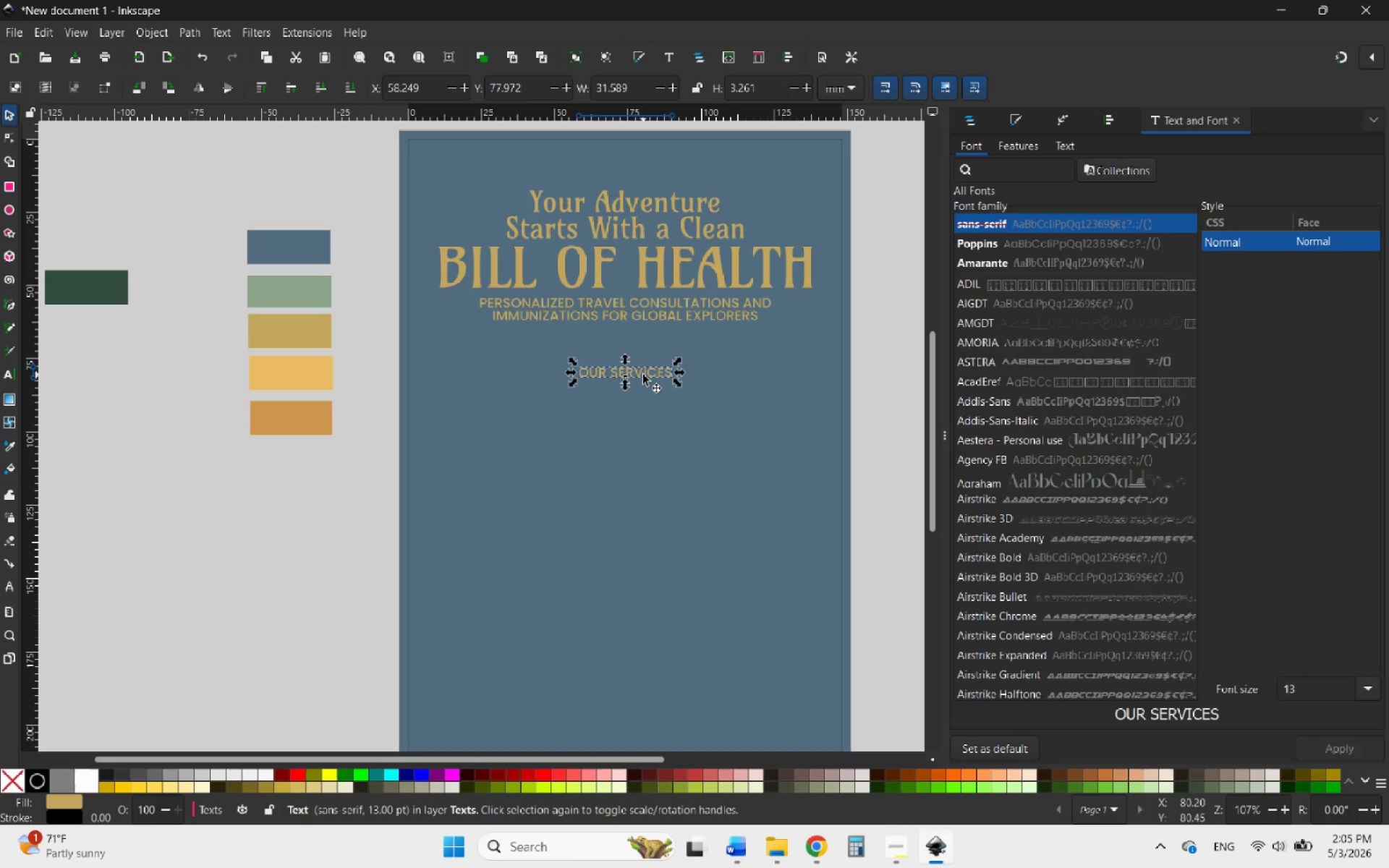 
right_click([643, 375])
 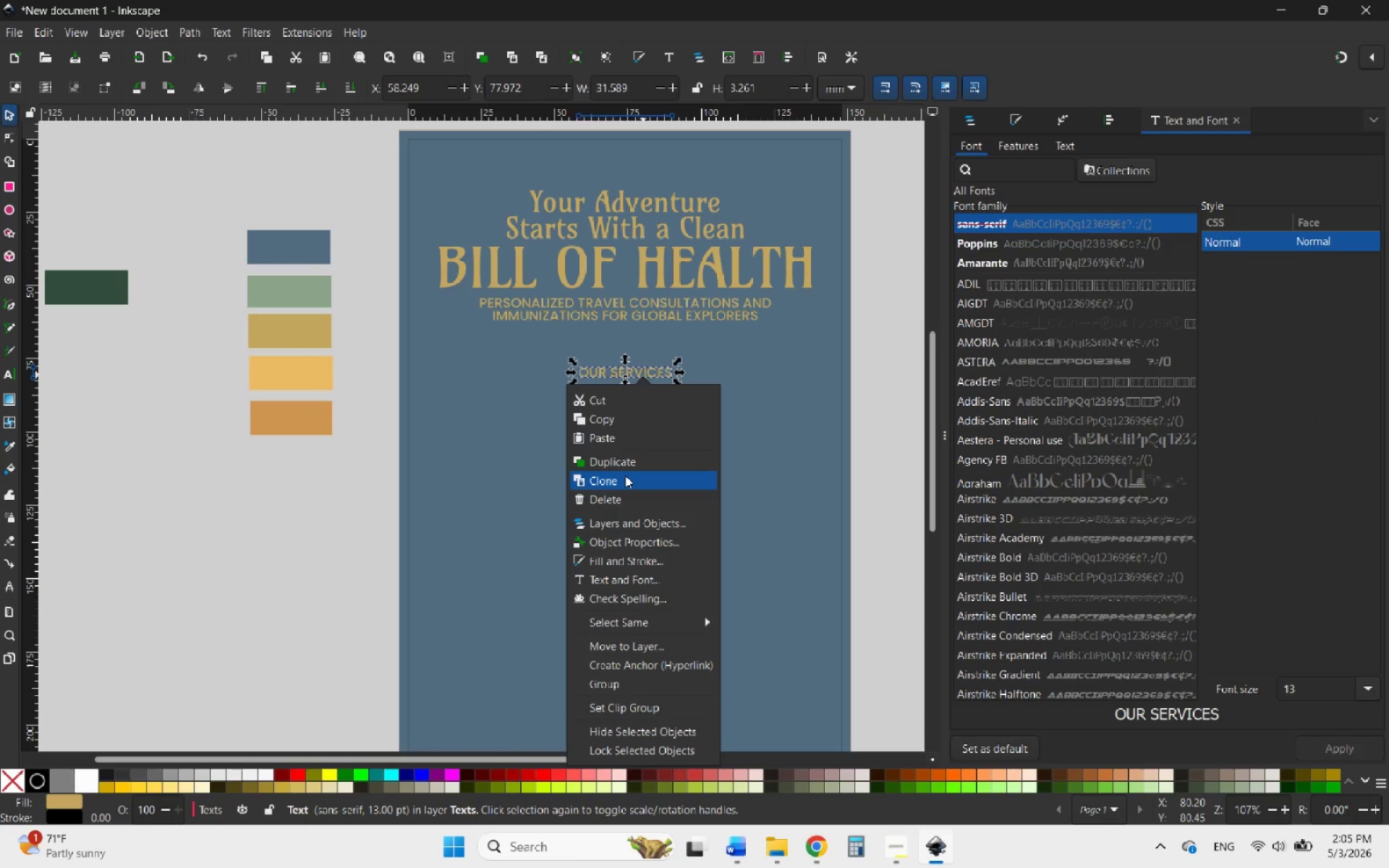 
left_click([630, 463])
 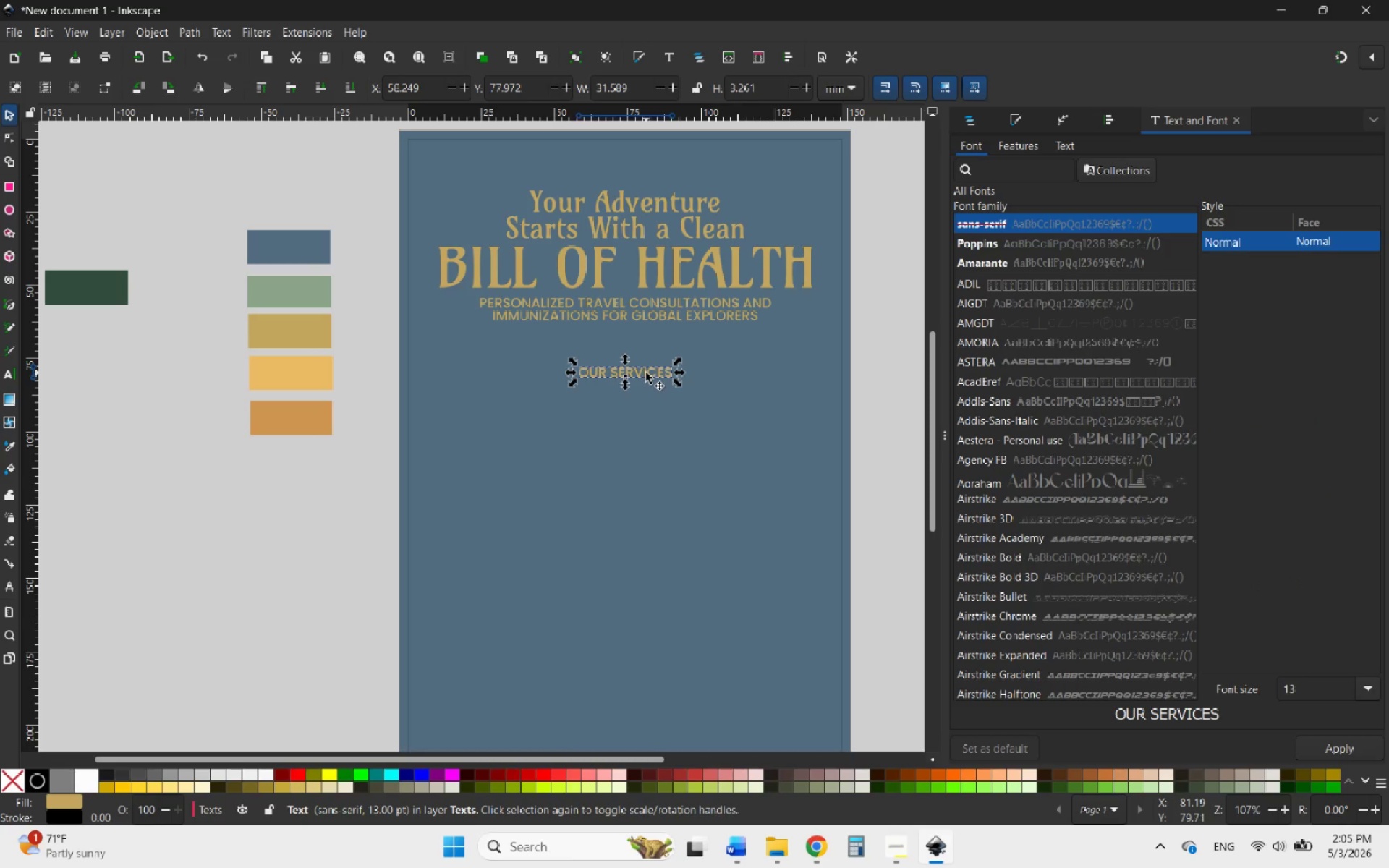 
left_click_drag(start_coordinate=[646, 373], to_coordinate=[650, 396])
 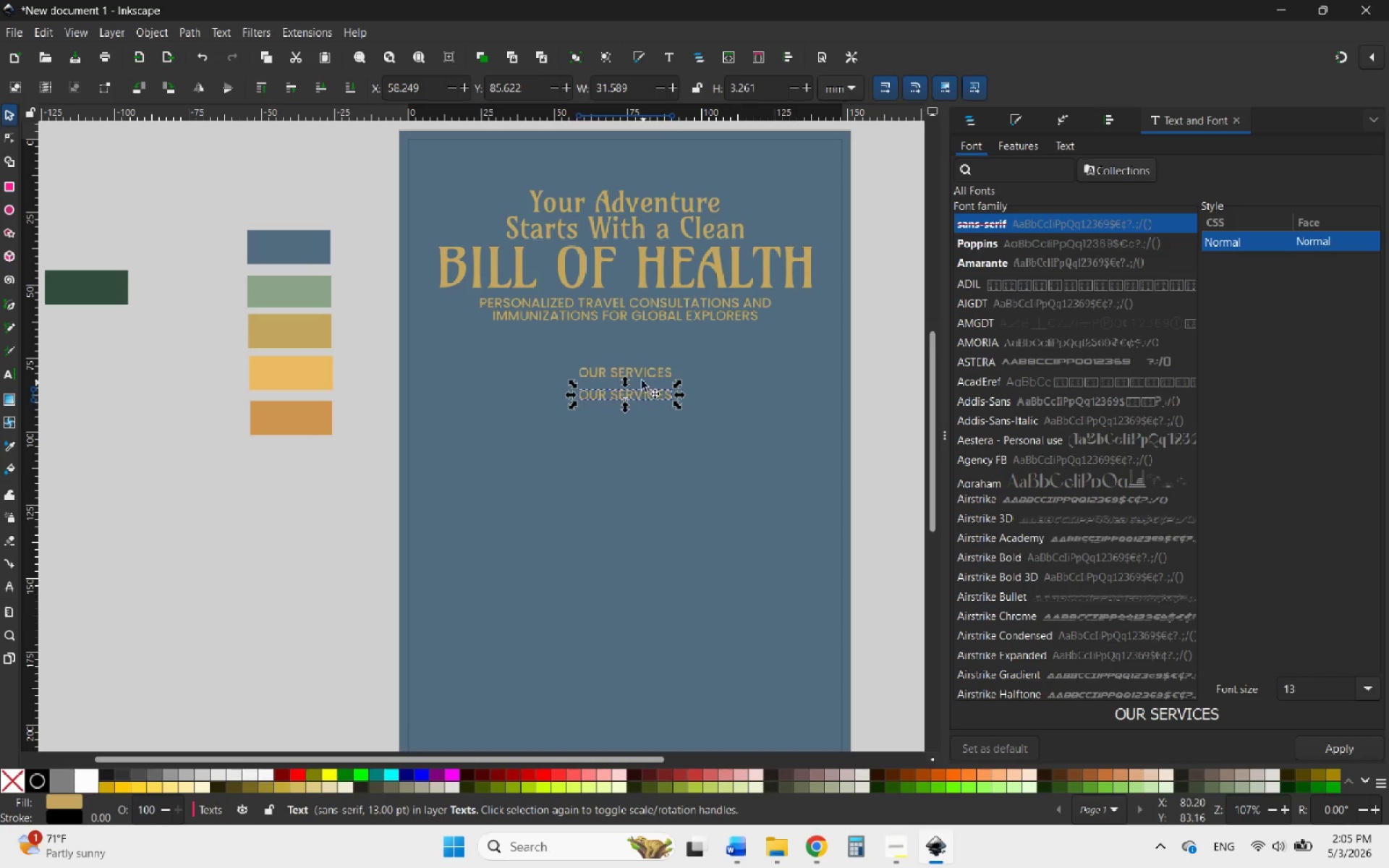 
hold_key(key=ControlLeft, duration=3.17)
 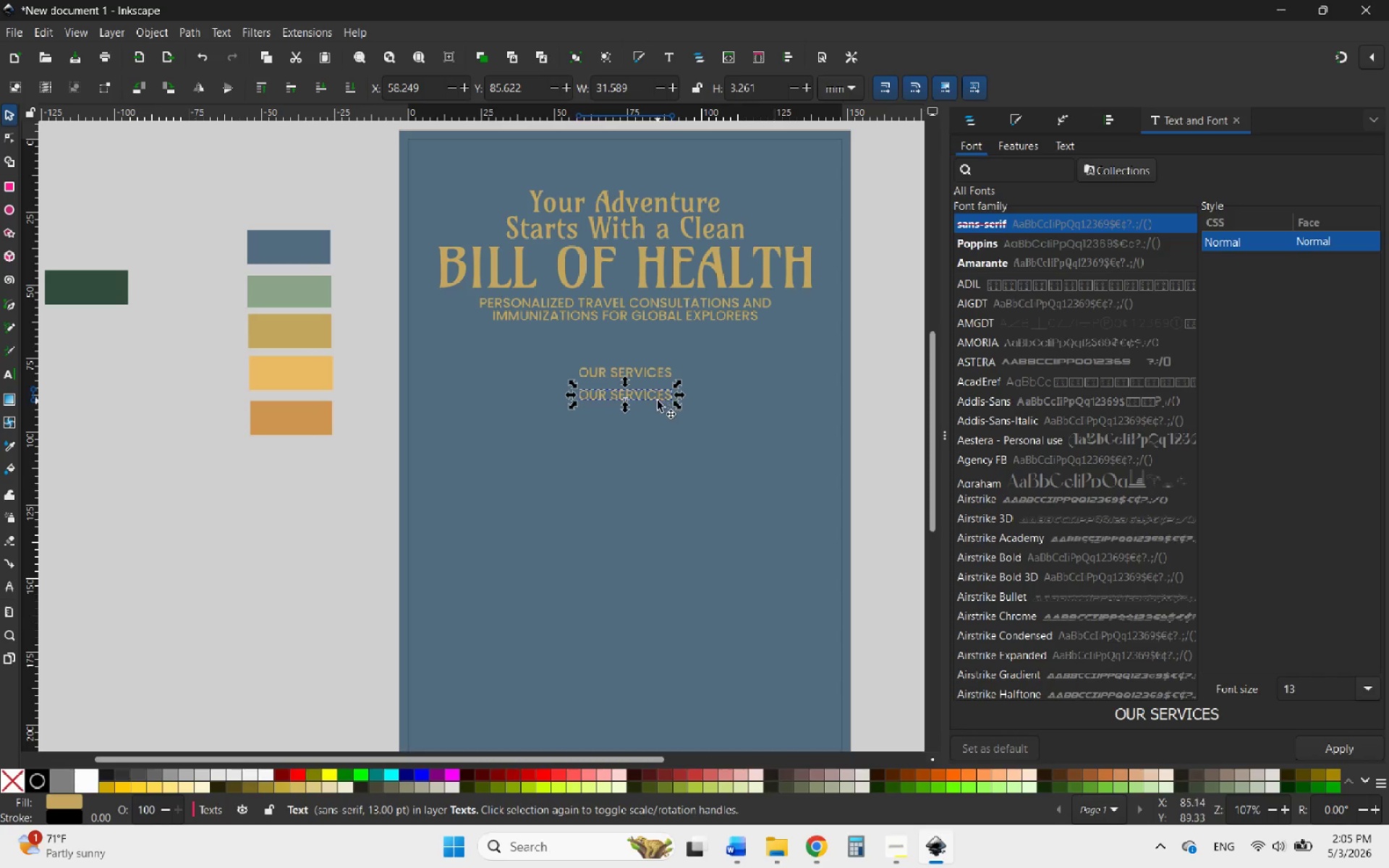 
double_click([644, 397])
 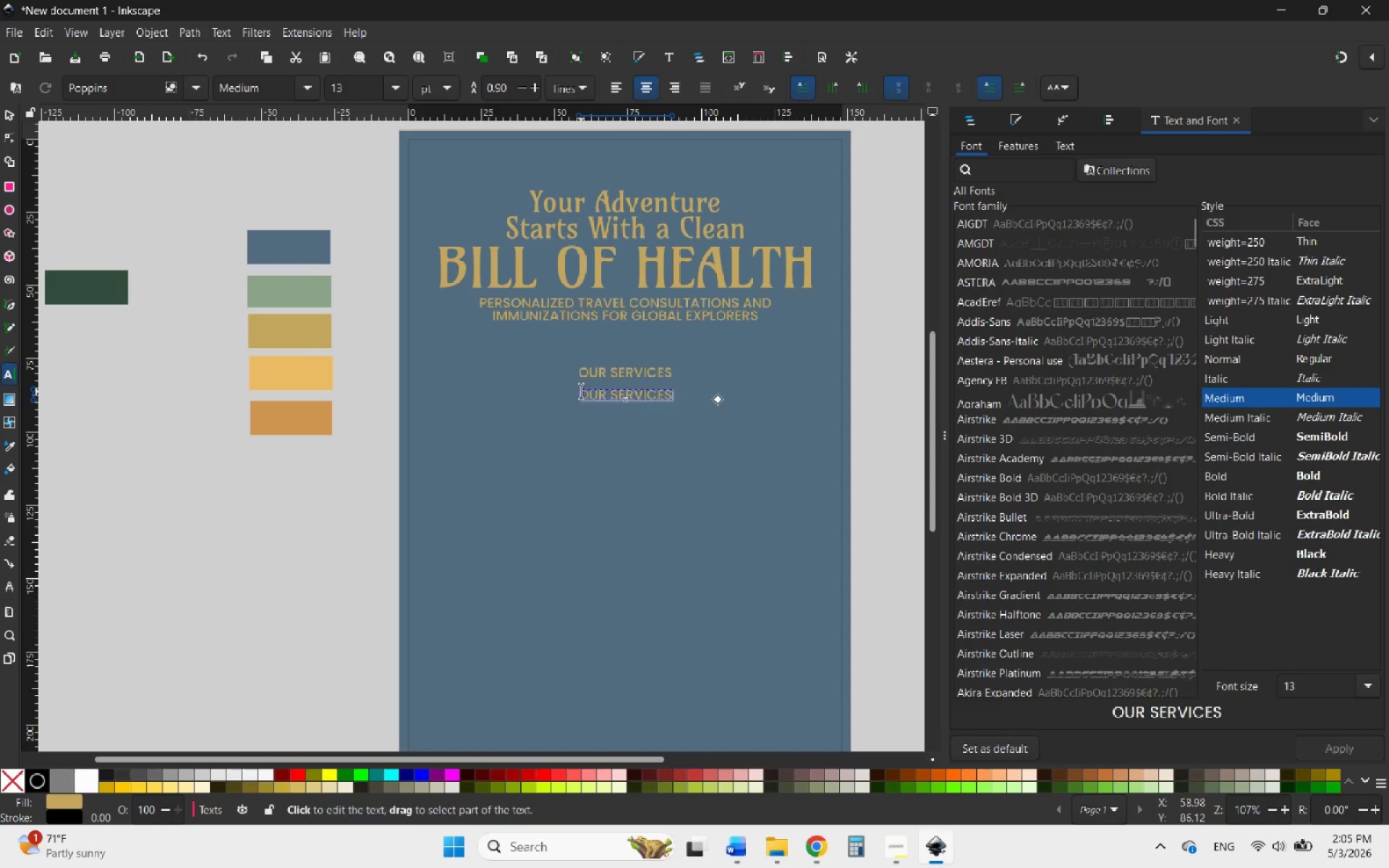 
left_click_drag(start_coordinate=[583, 391], to_coordinate=[681, 395])
 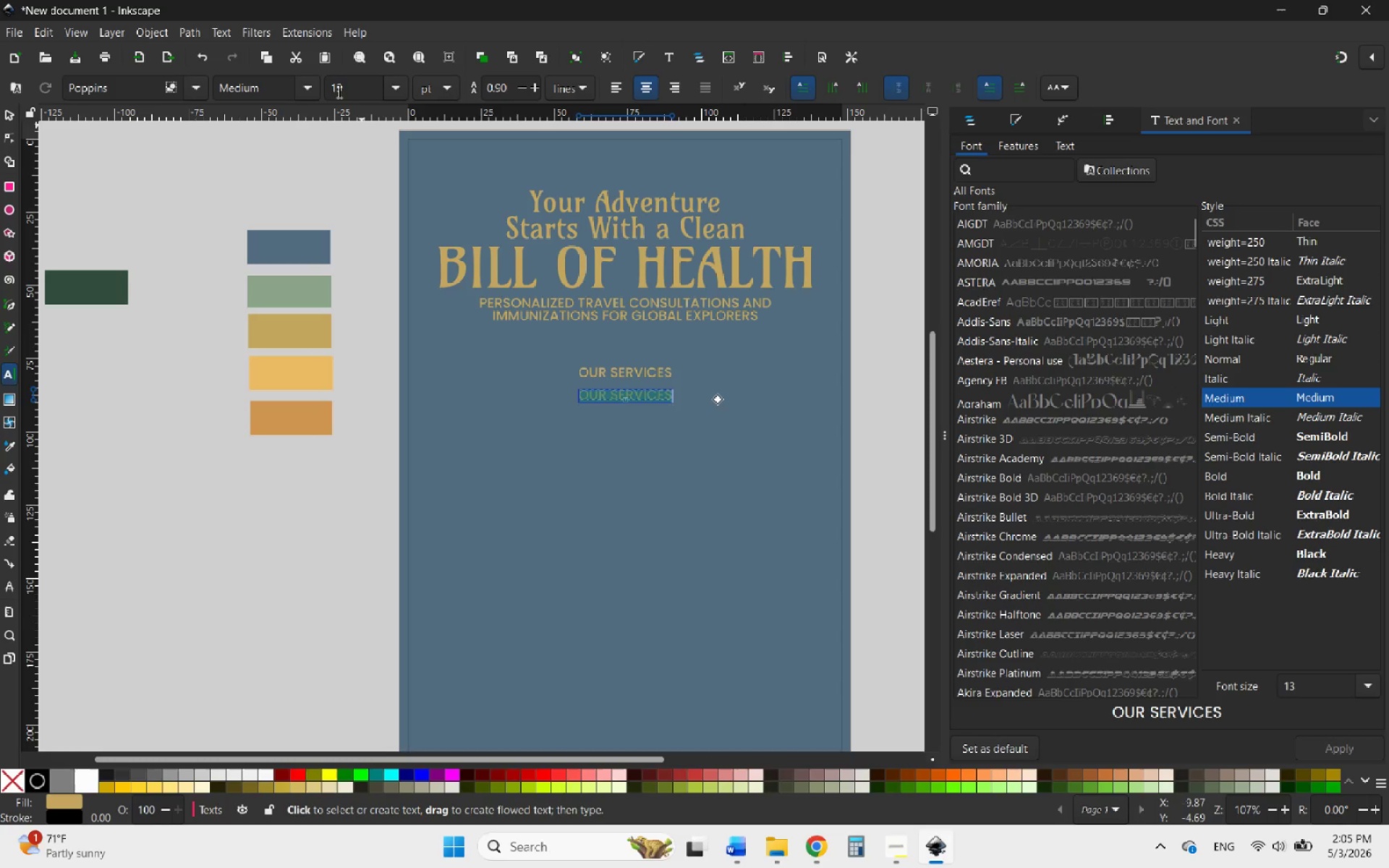 
left_click_drag(start_coordinate=[345, 89], to_coordinate=[335, 89])
 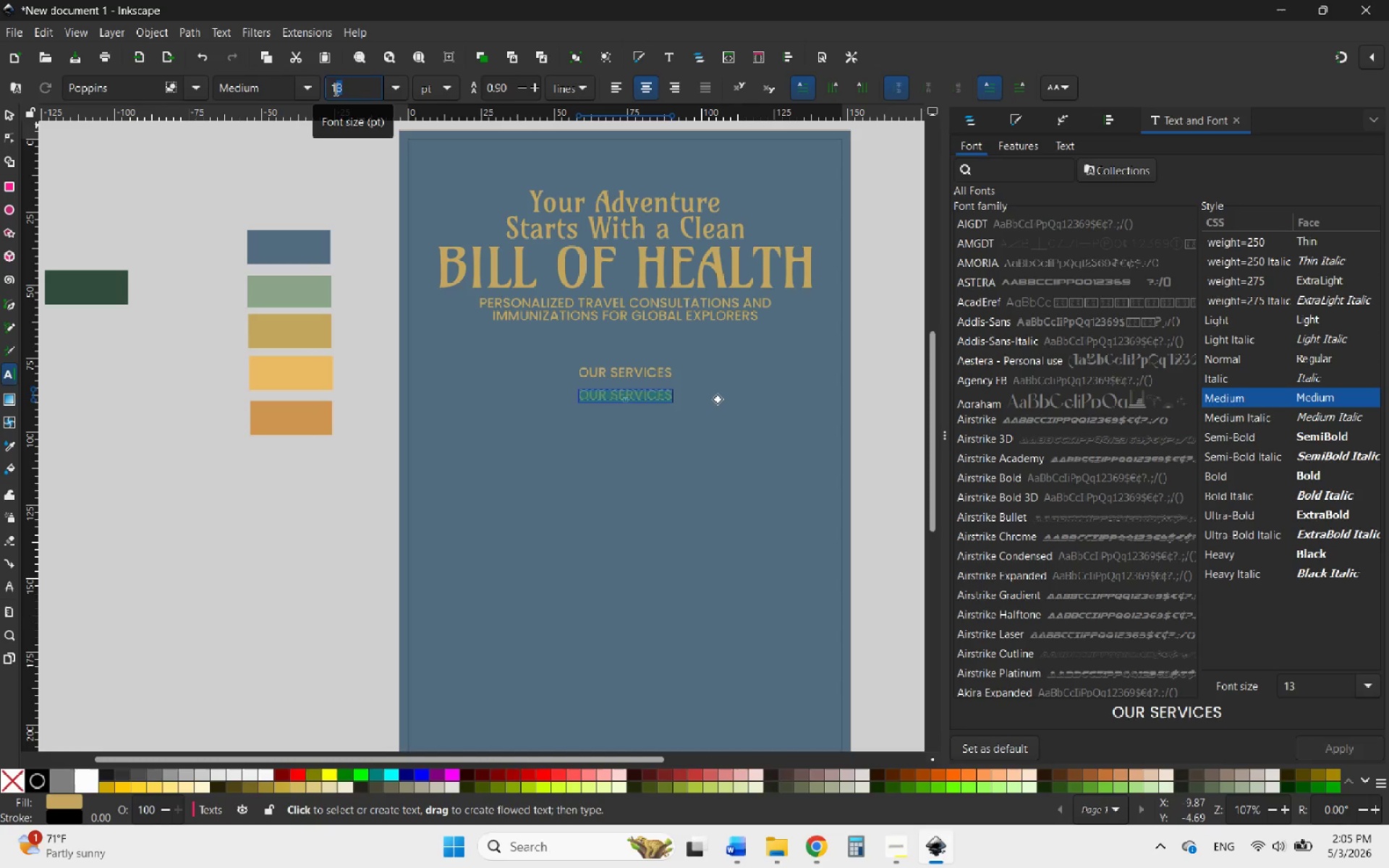 
key(1)
 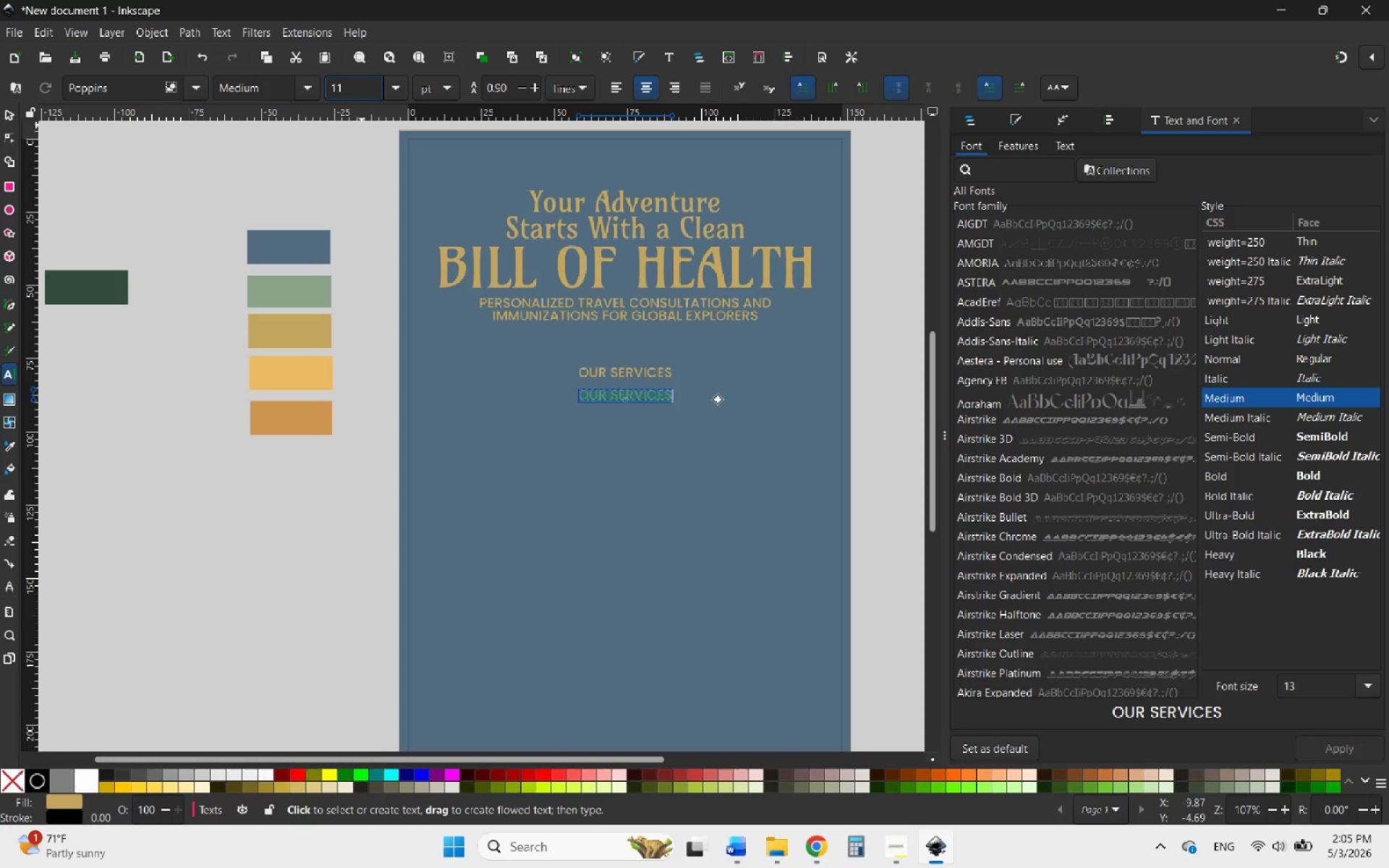 
key(Enter)
 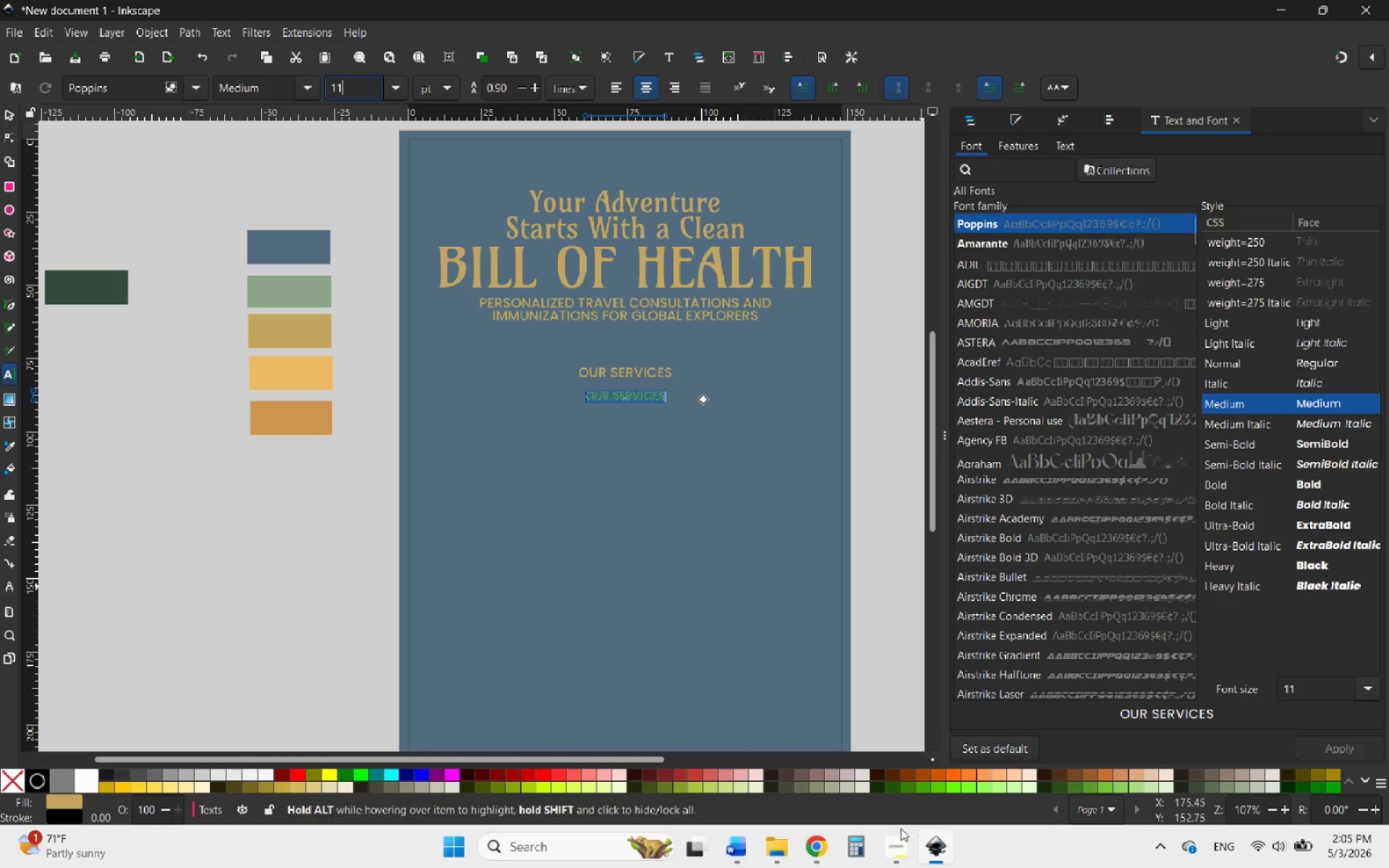 
left_click([901, 857])